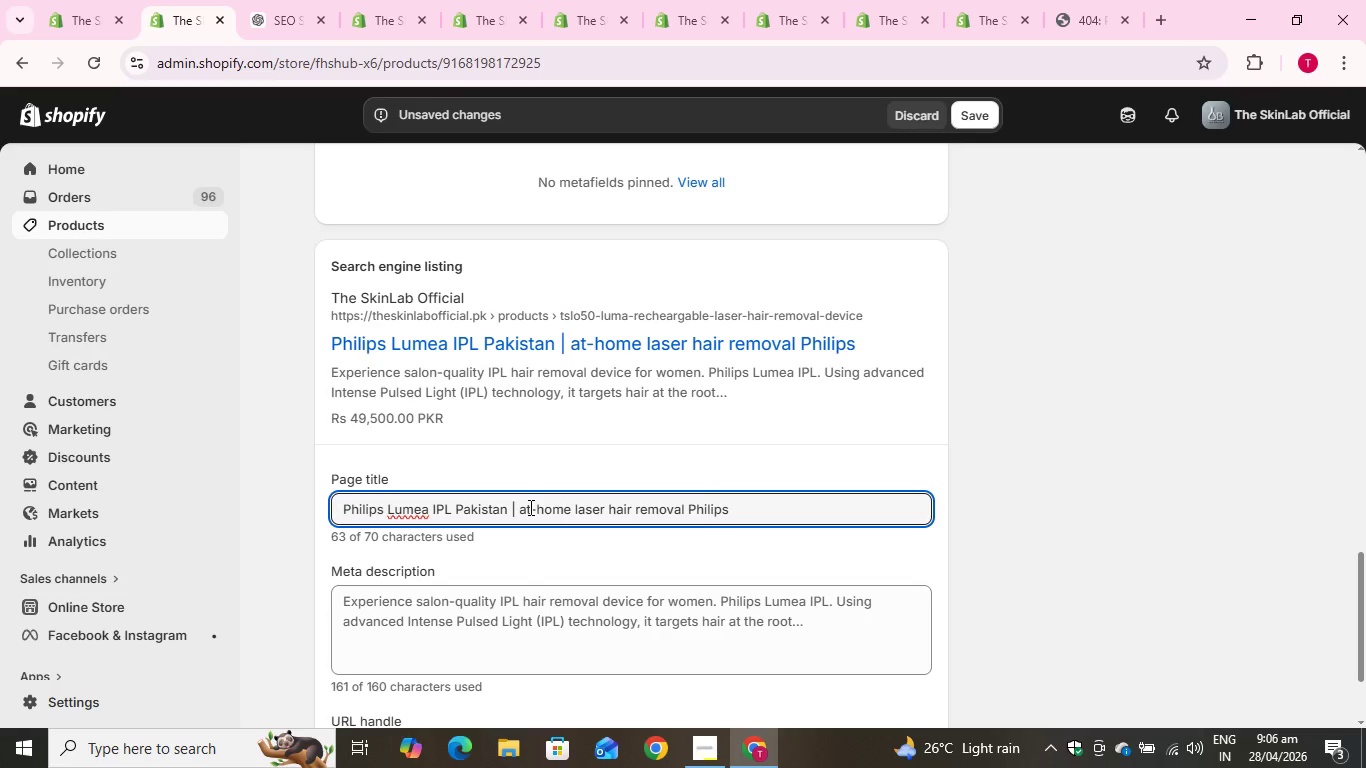 
key(Control+A)
 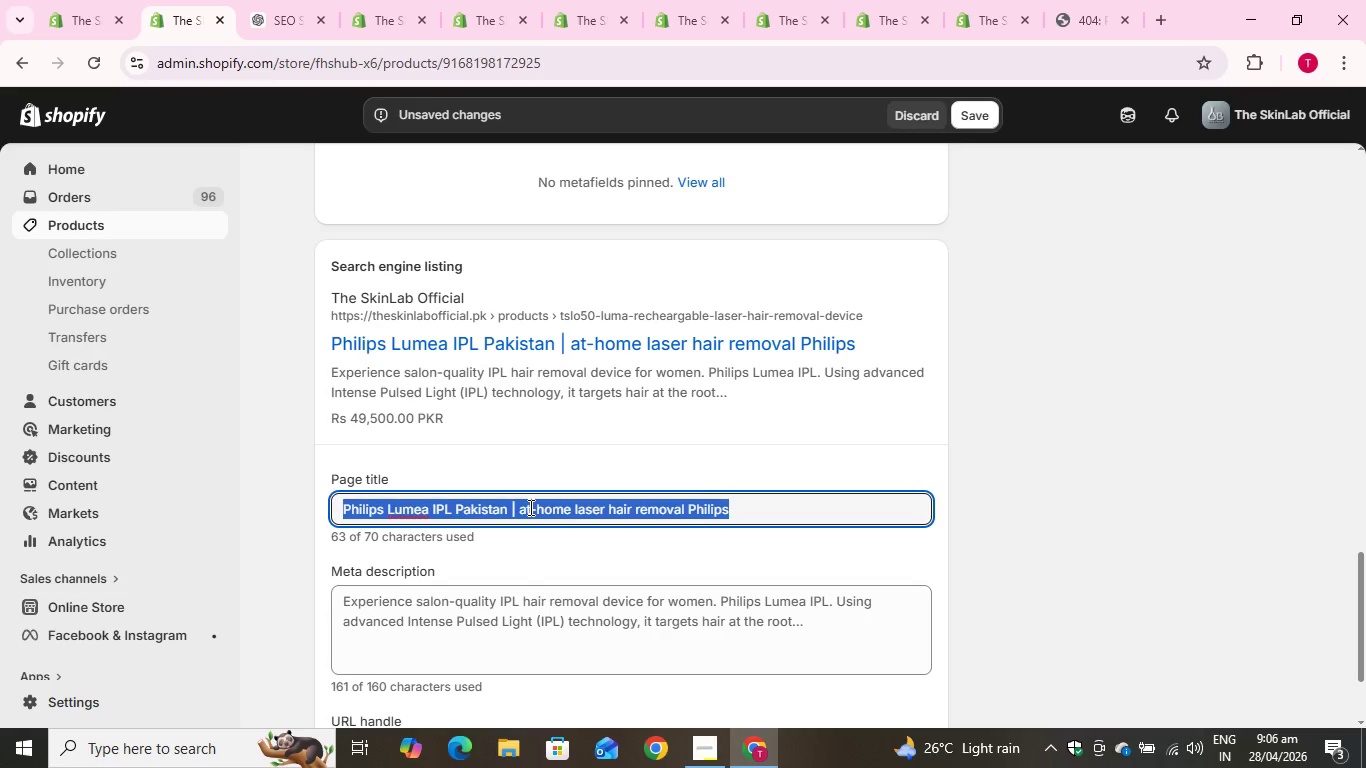 
key(Control+V)
 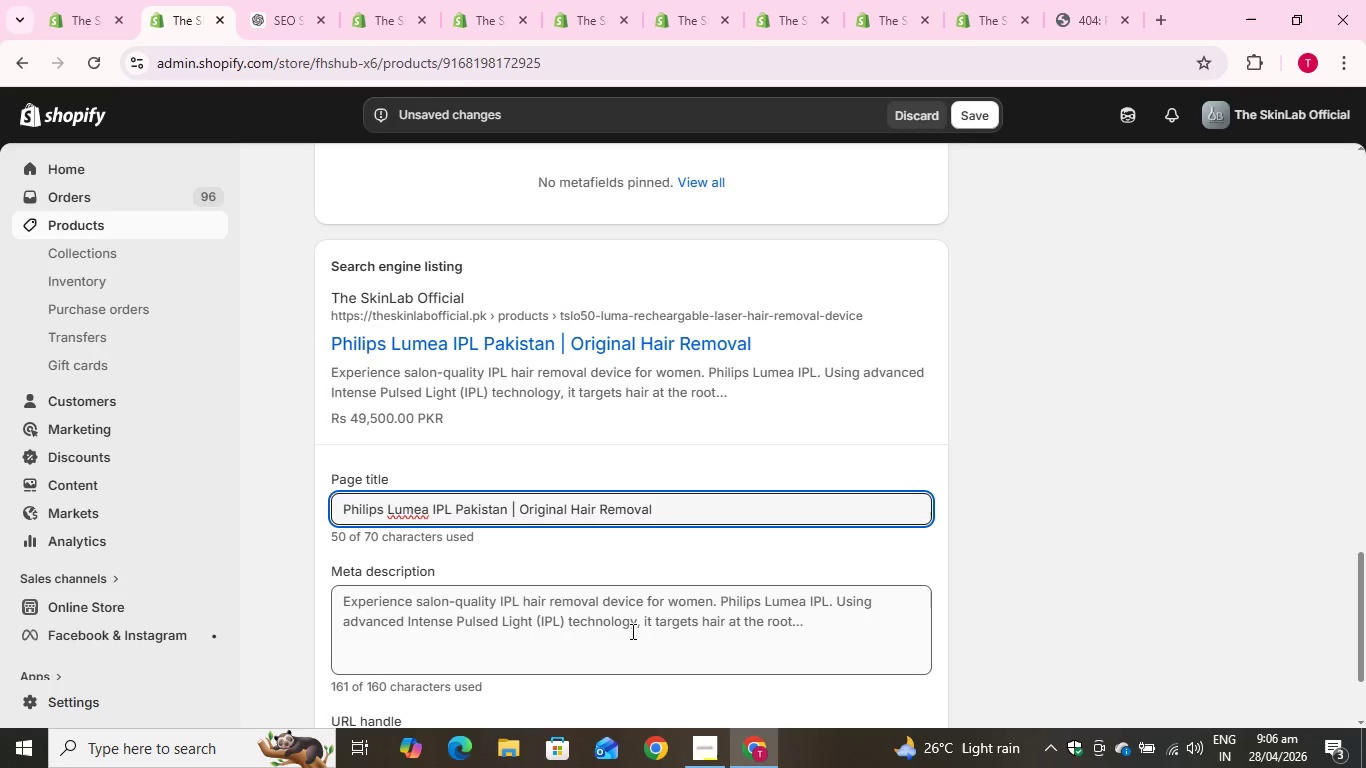 
left_click([631, 639])
 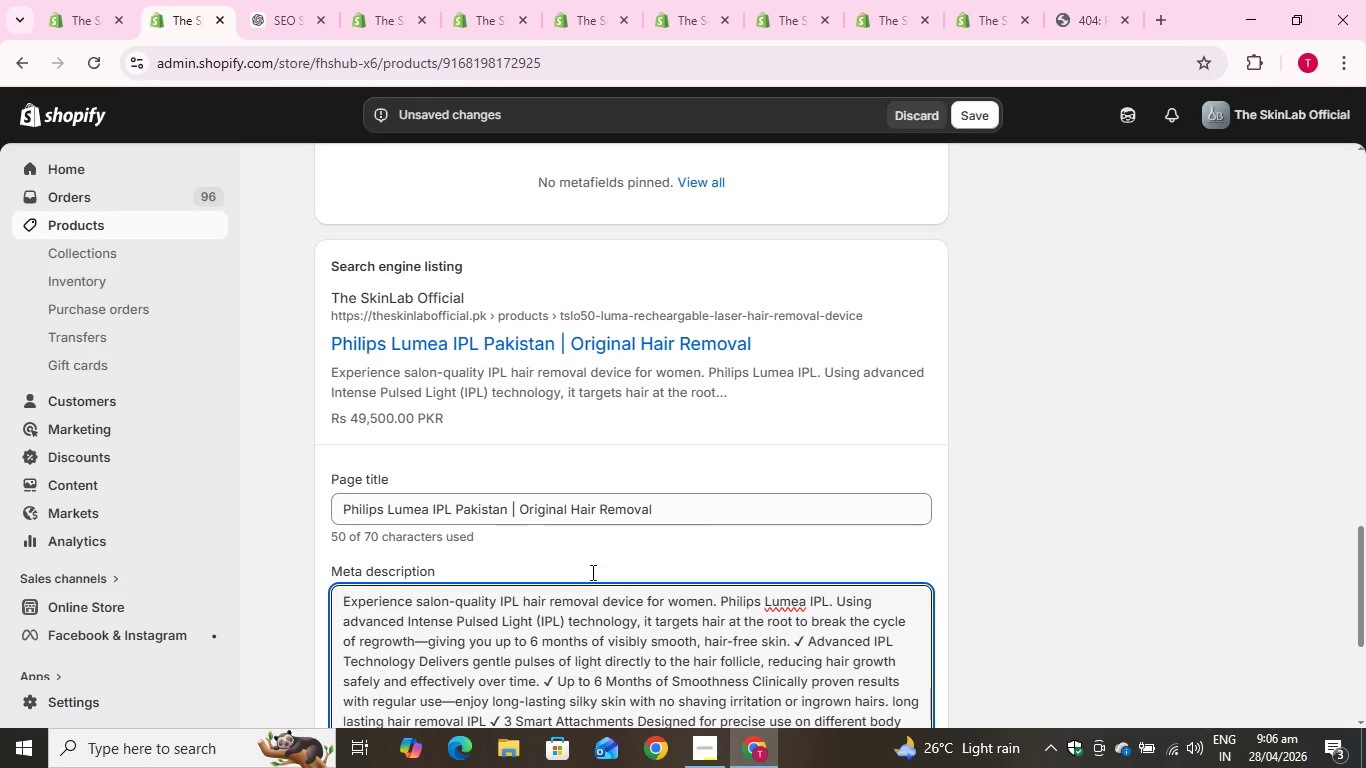 
key(Control+A)
 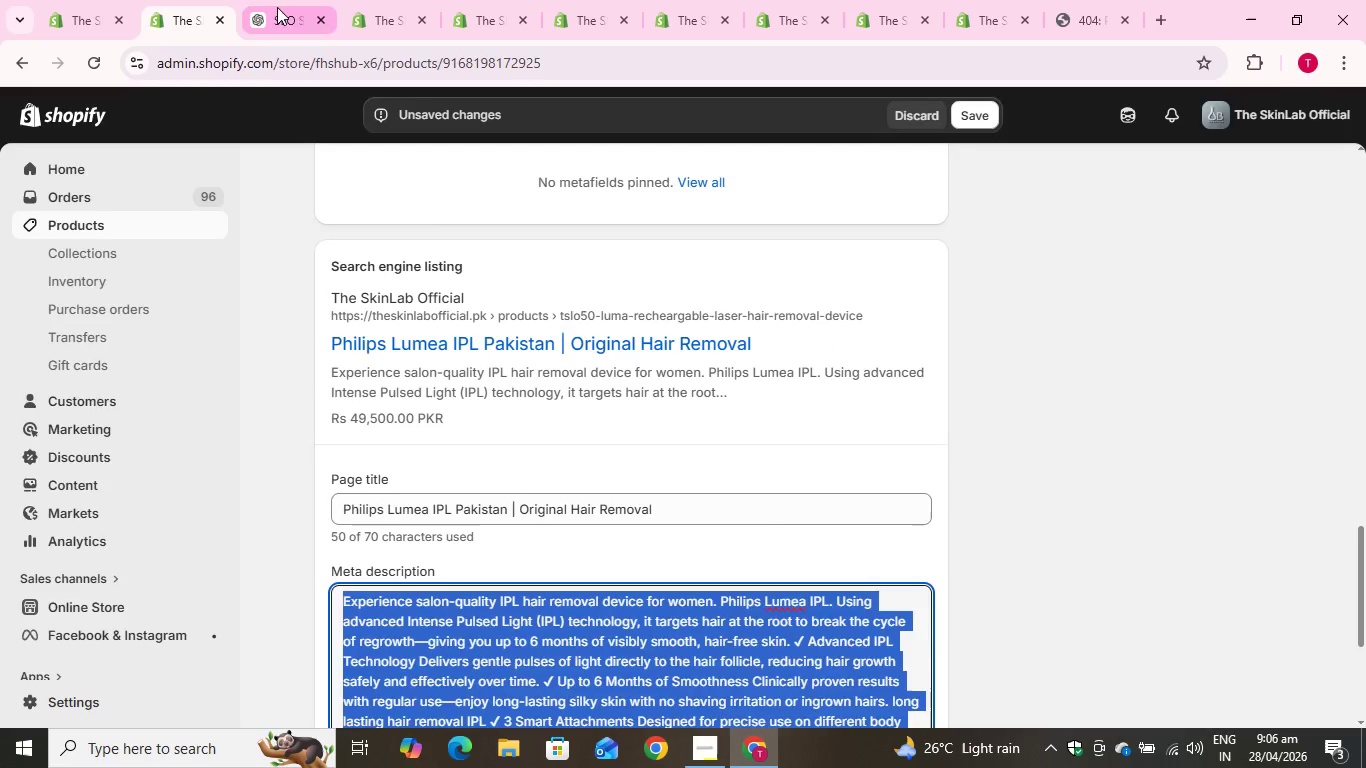 
left_click([275, 7])
 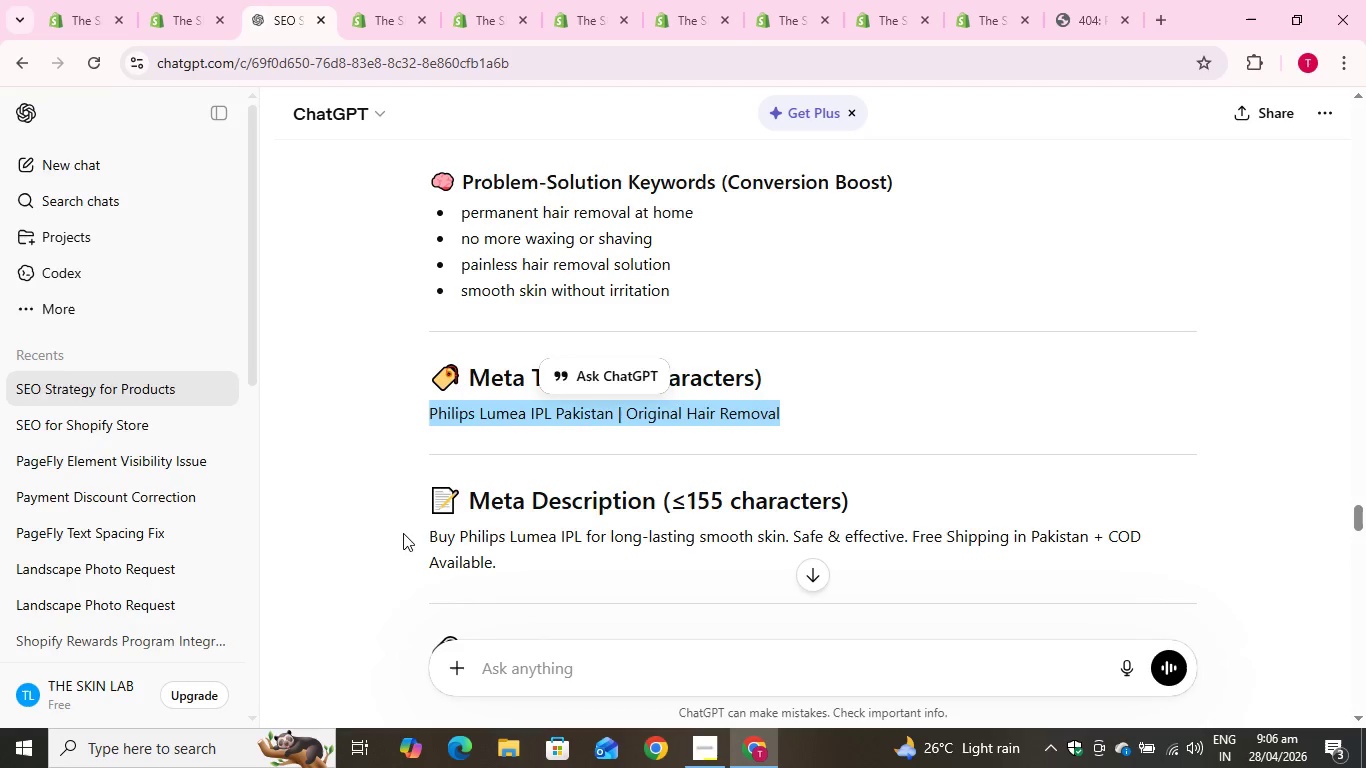 
left_click_drag(start_coordinate=[415, 533], to_coordinate=[520, 567])
 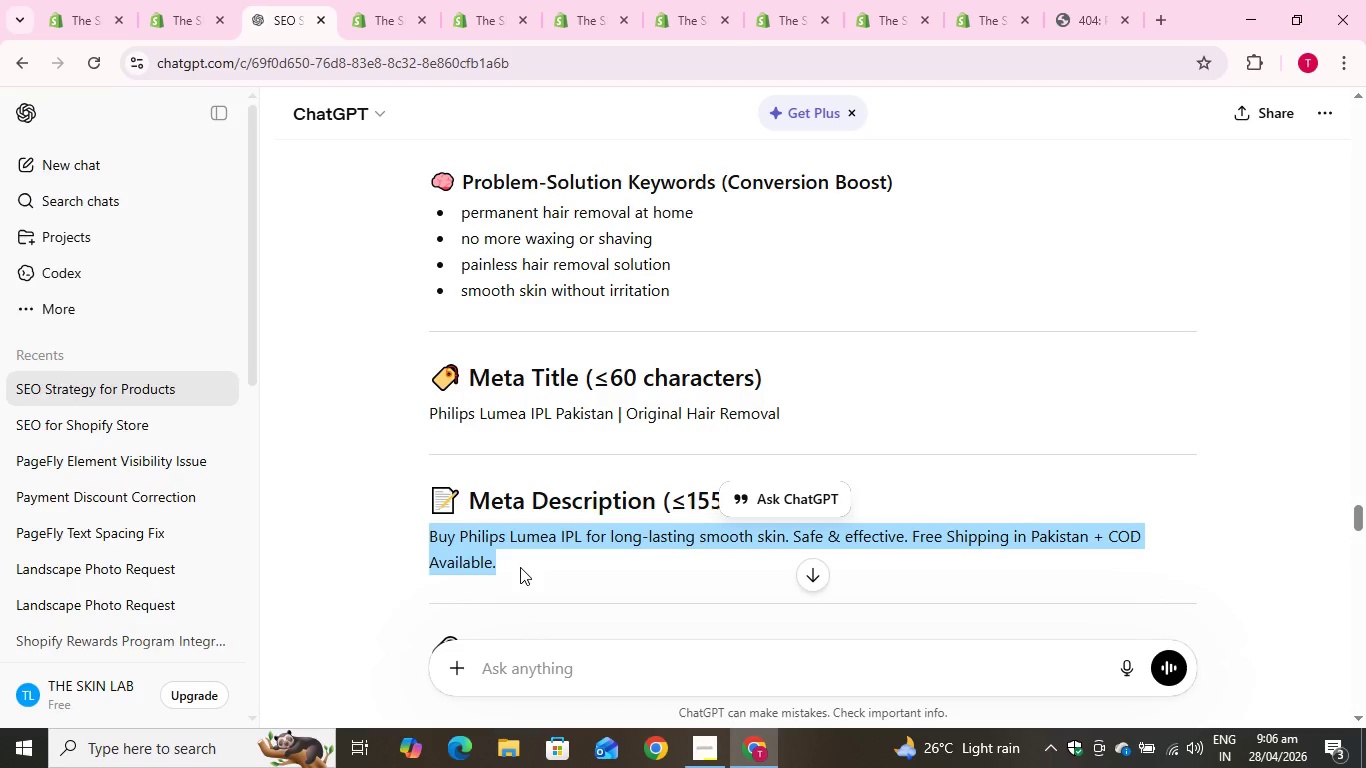 
key(Control+C)
 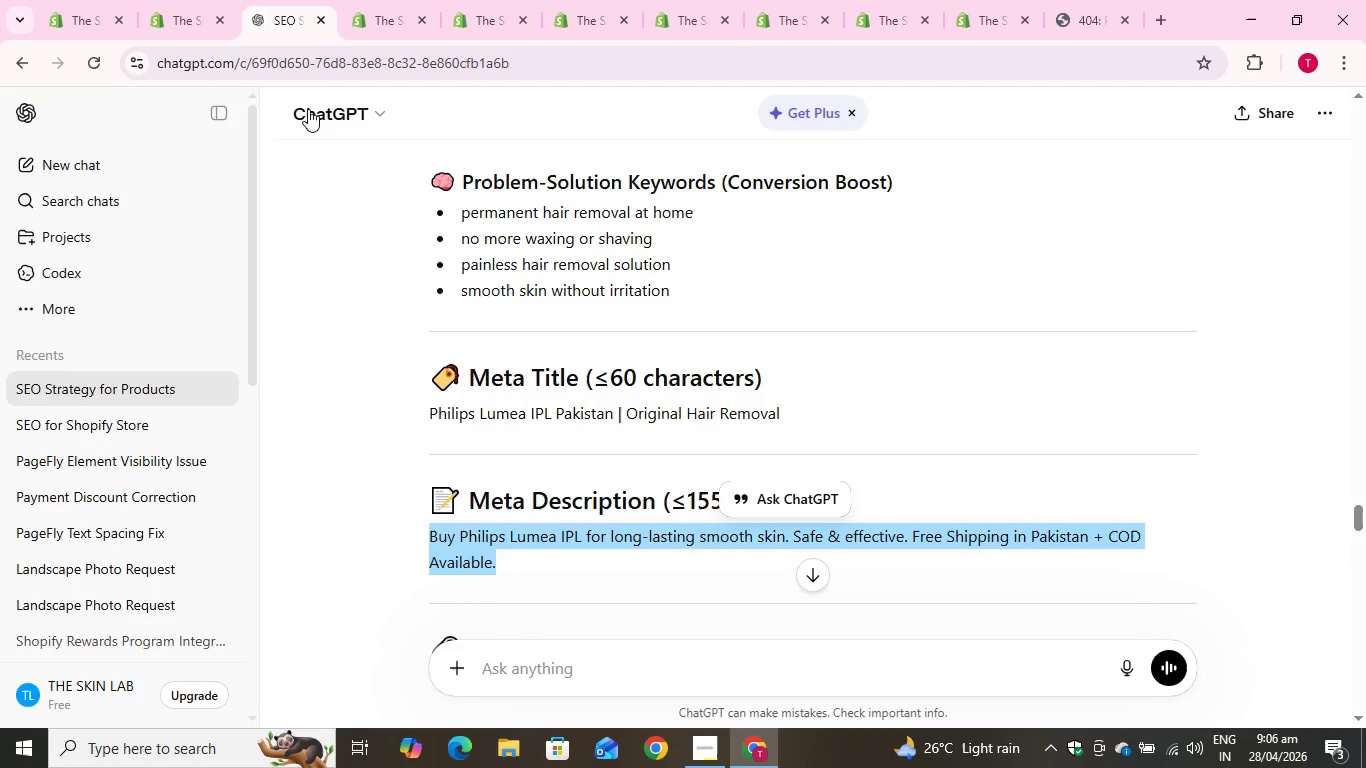 
key(Control+C)
 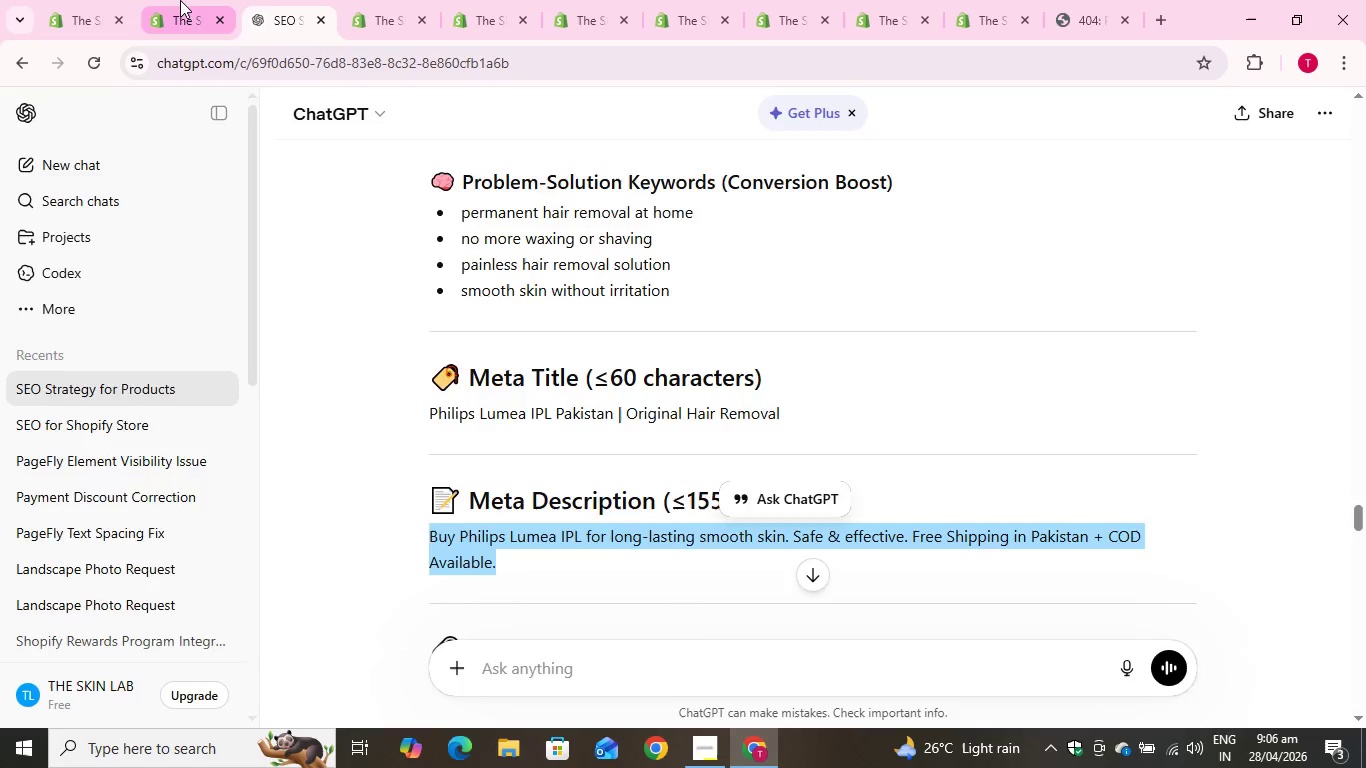 
left_click([179, 0])
 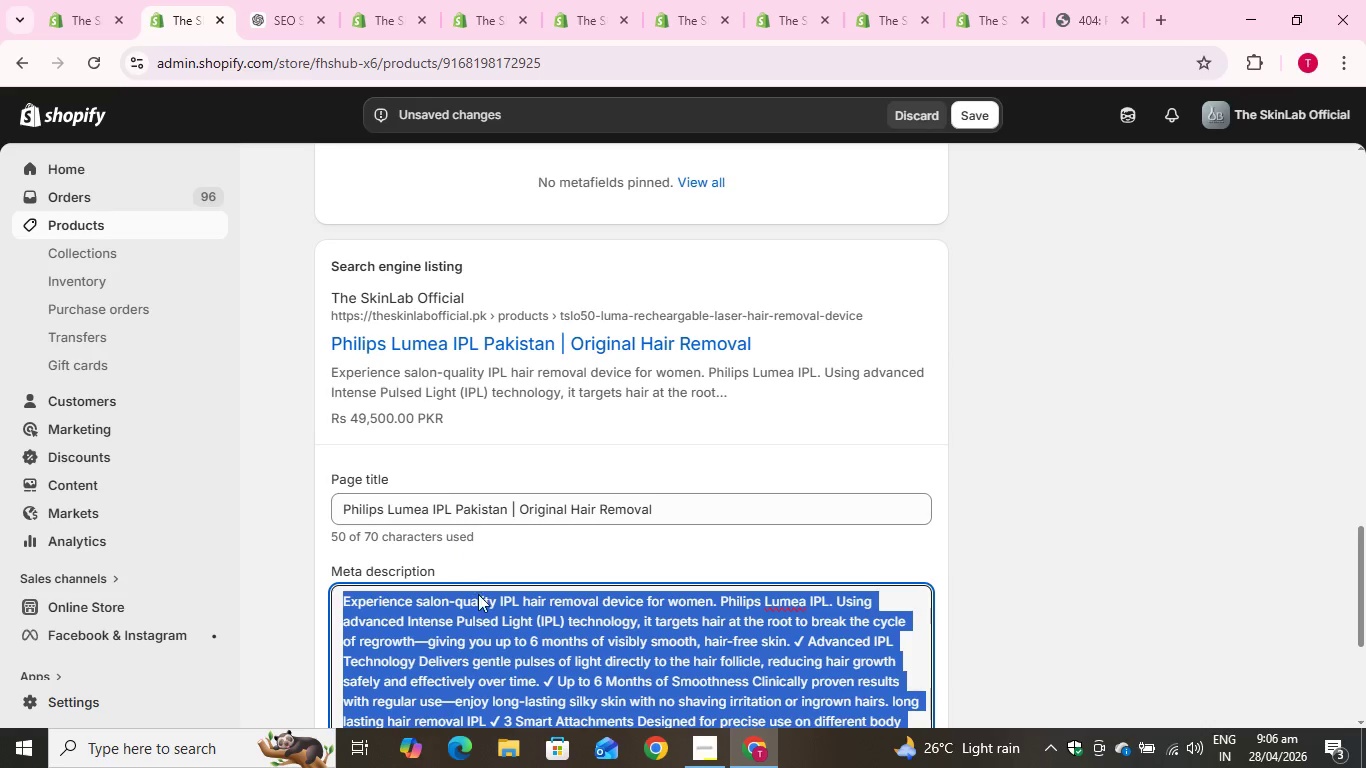 
key(Control+V)
 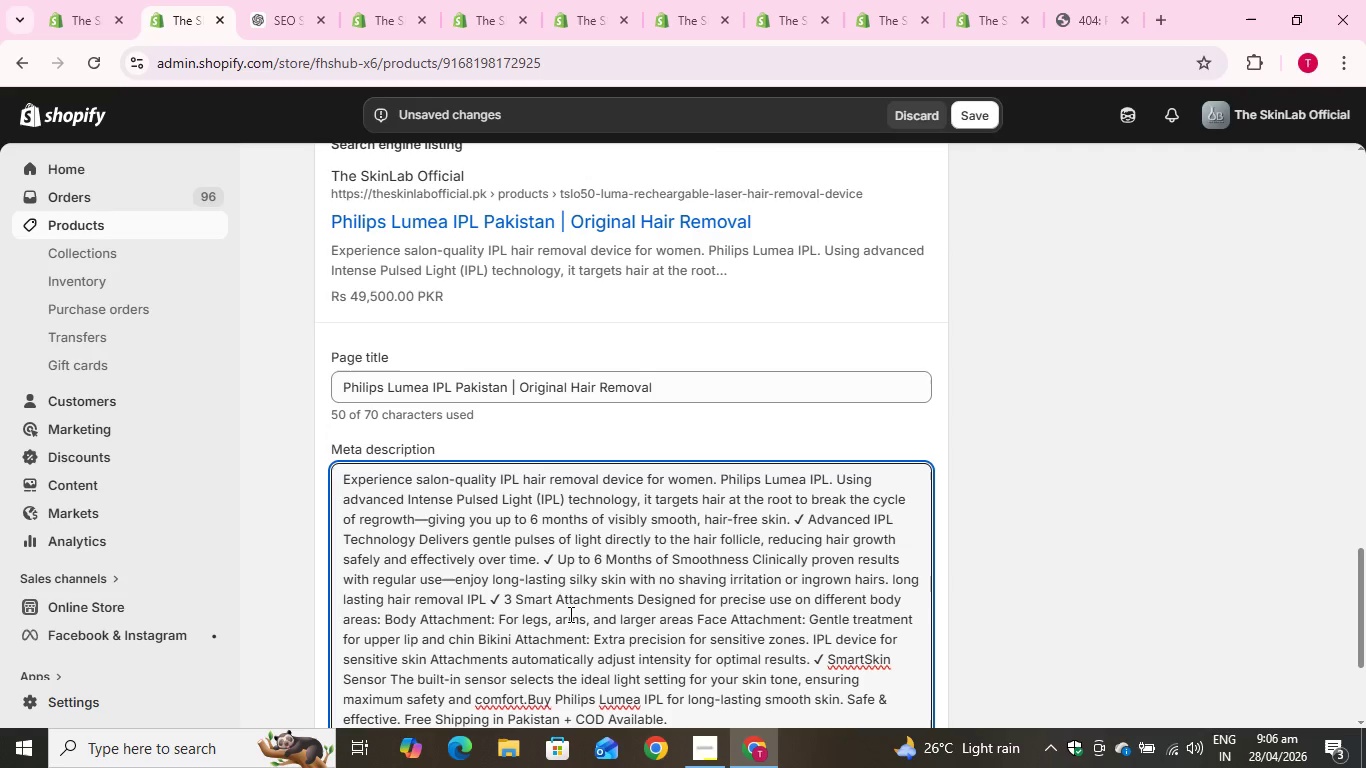 
key(Control+A)
 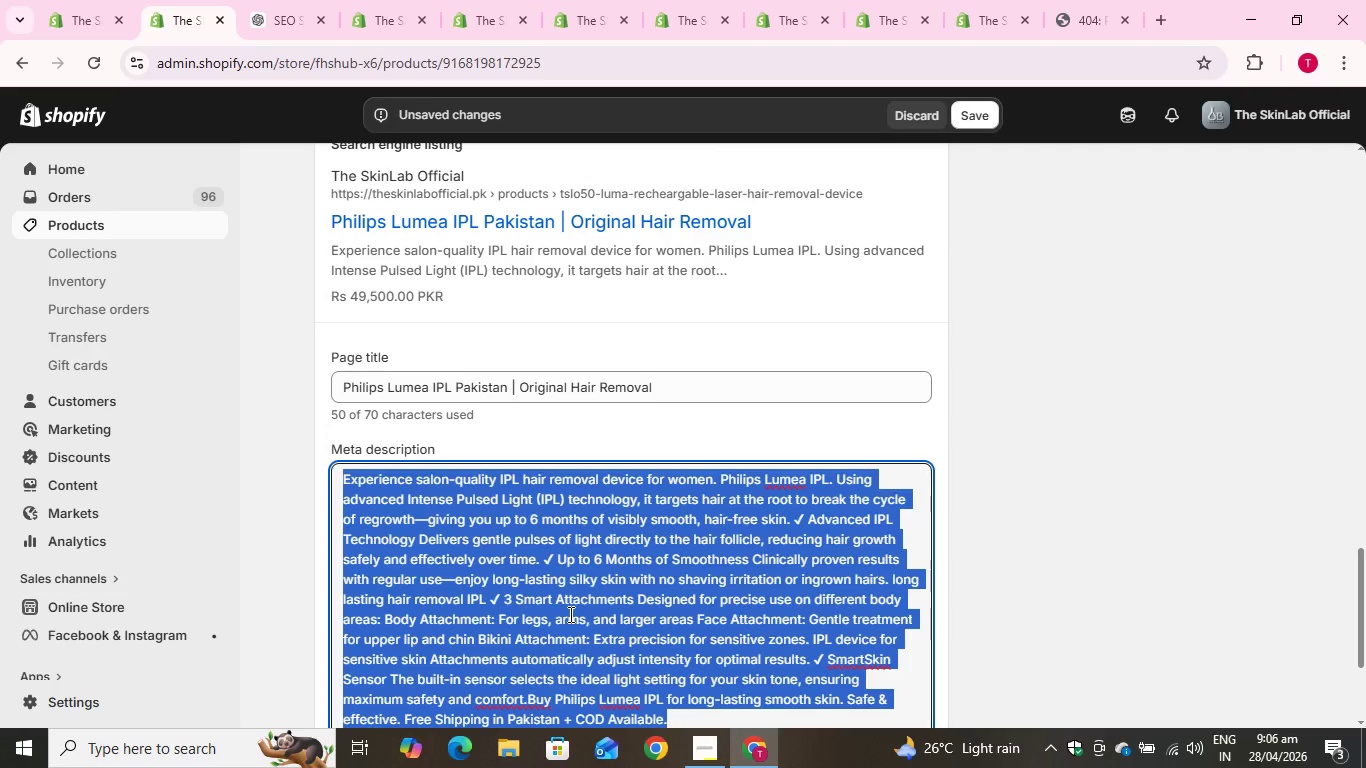 
key(Control+V)
 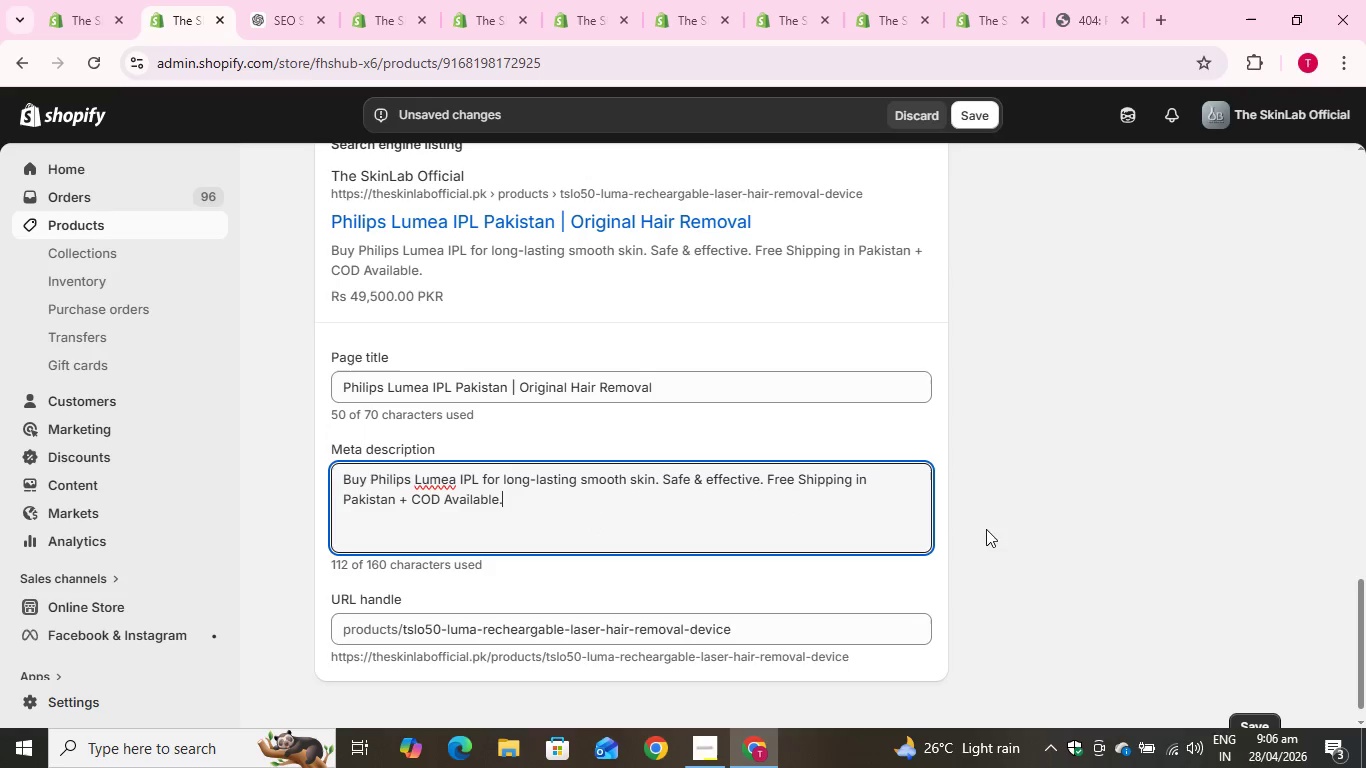 
left_click([990, 528])
 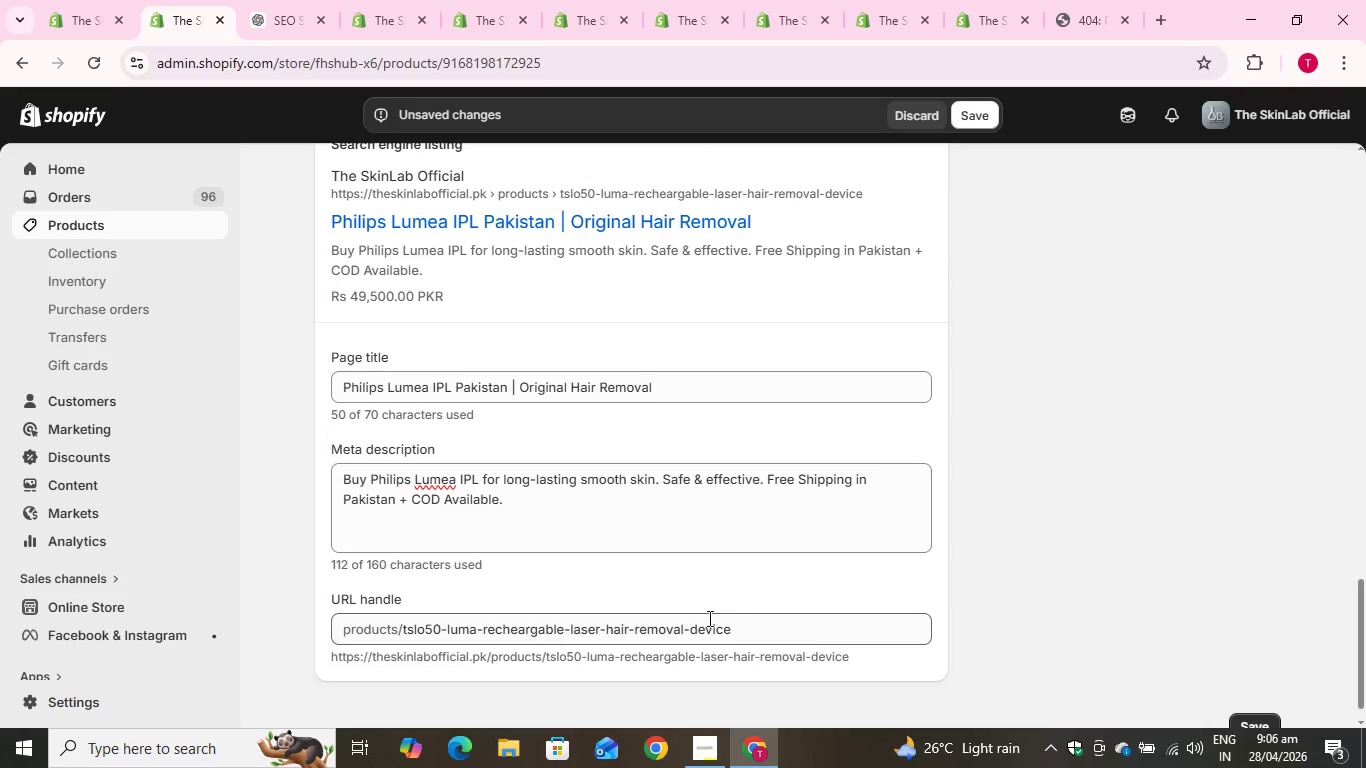 
left_click([772, 629])
 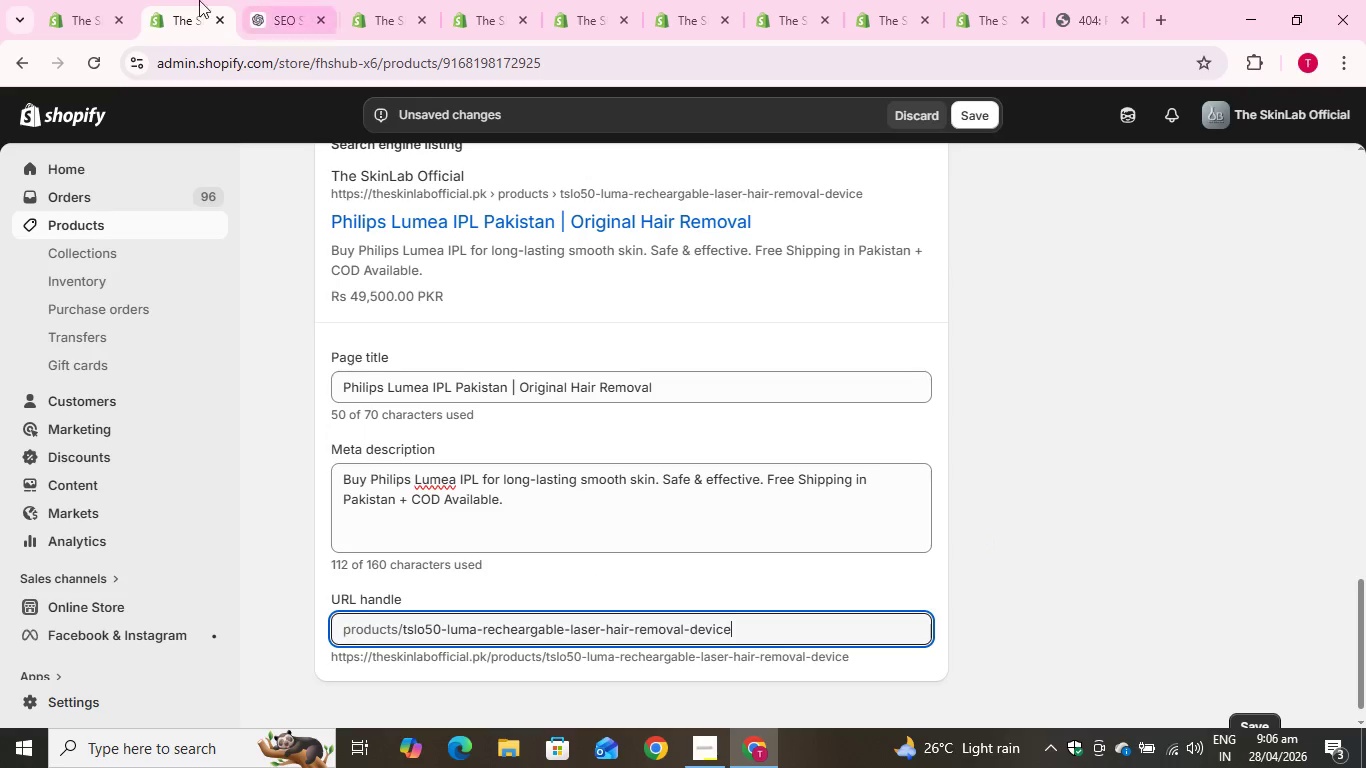 
left_click([278, 11])
 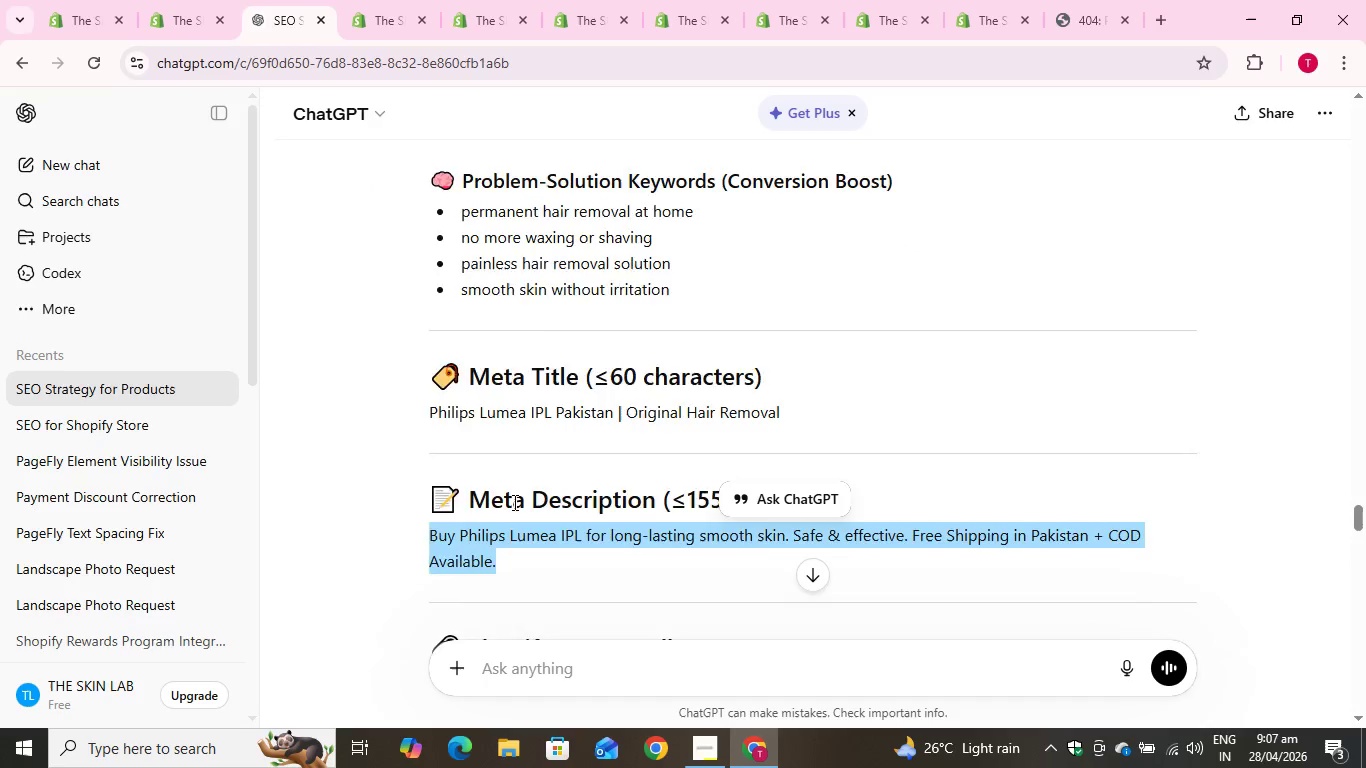 
scroll: coordinate [513, 502], scroll_direction: down, amount: 2.0
 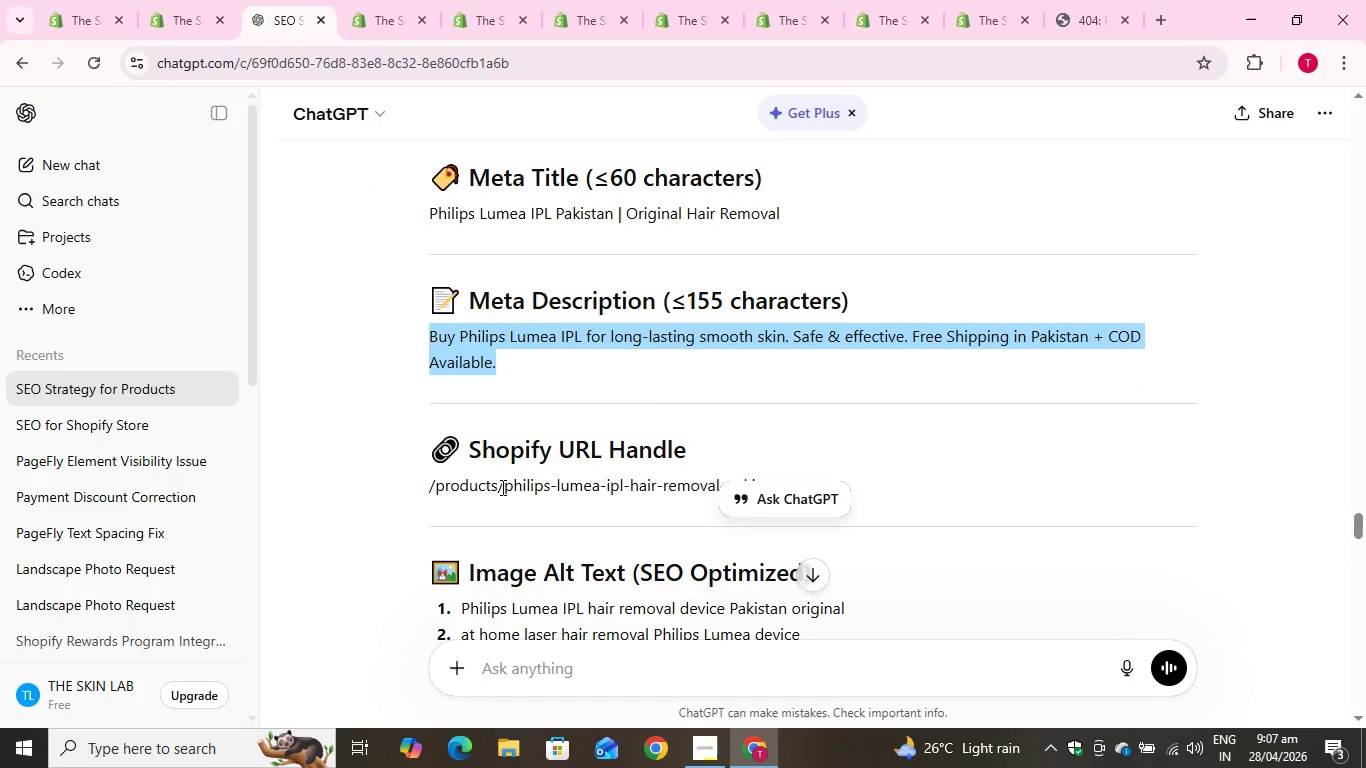 
left_click_drag(start_coordinate=[501, 487], to_coordinate=[727, 475])
 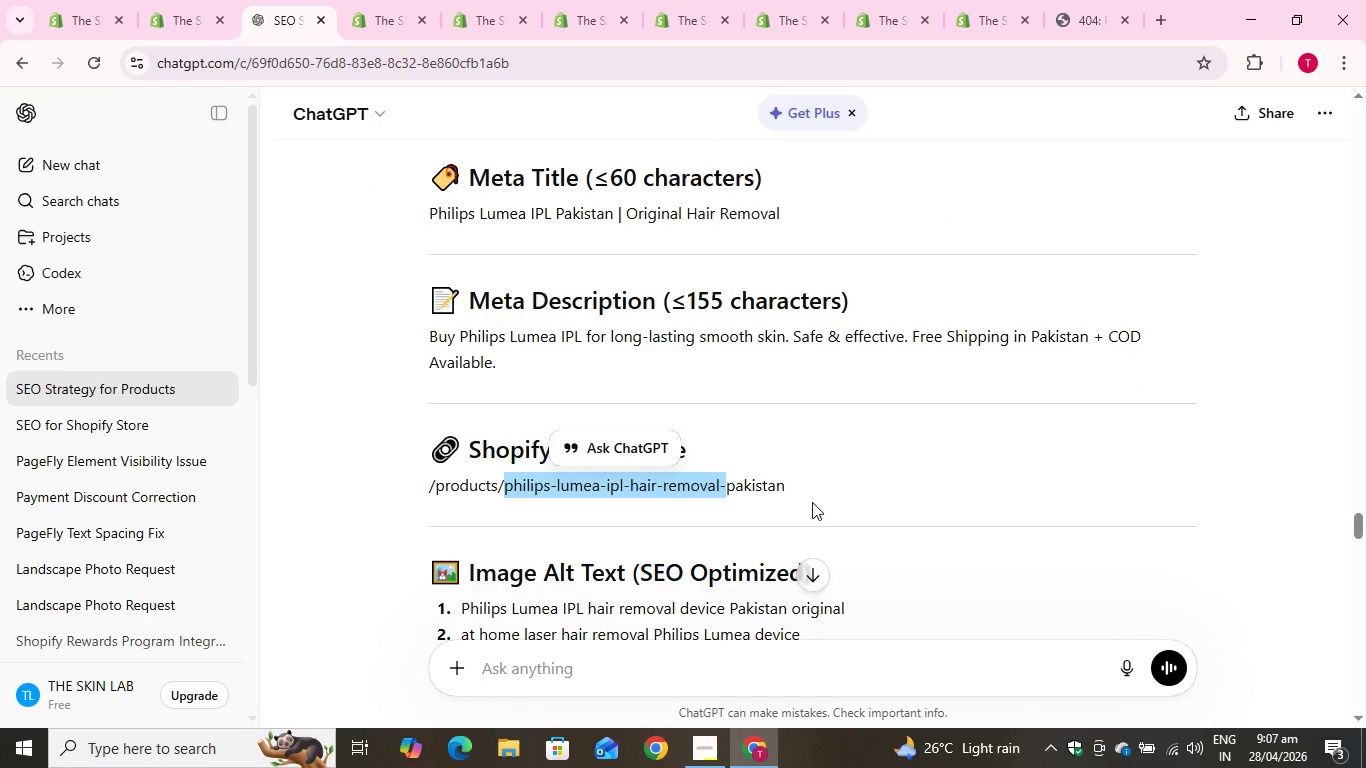 
left_click_drag(start_coordinate=[811, 502], to_coordinate=[806, 500])
 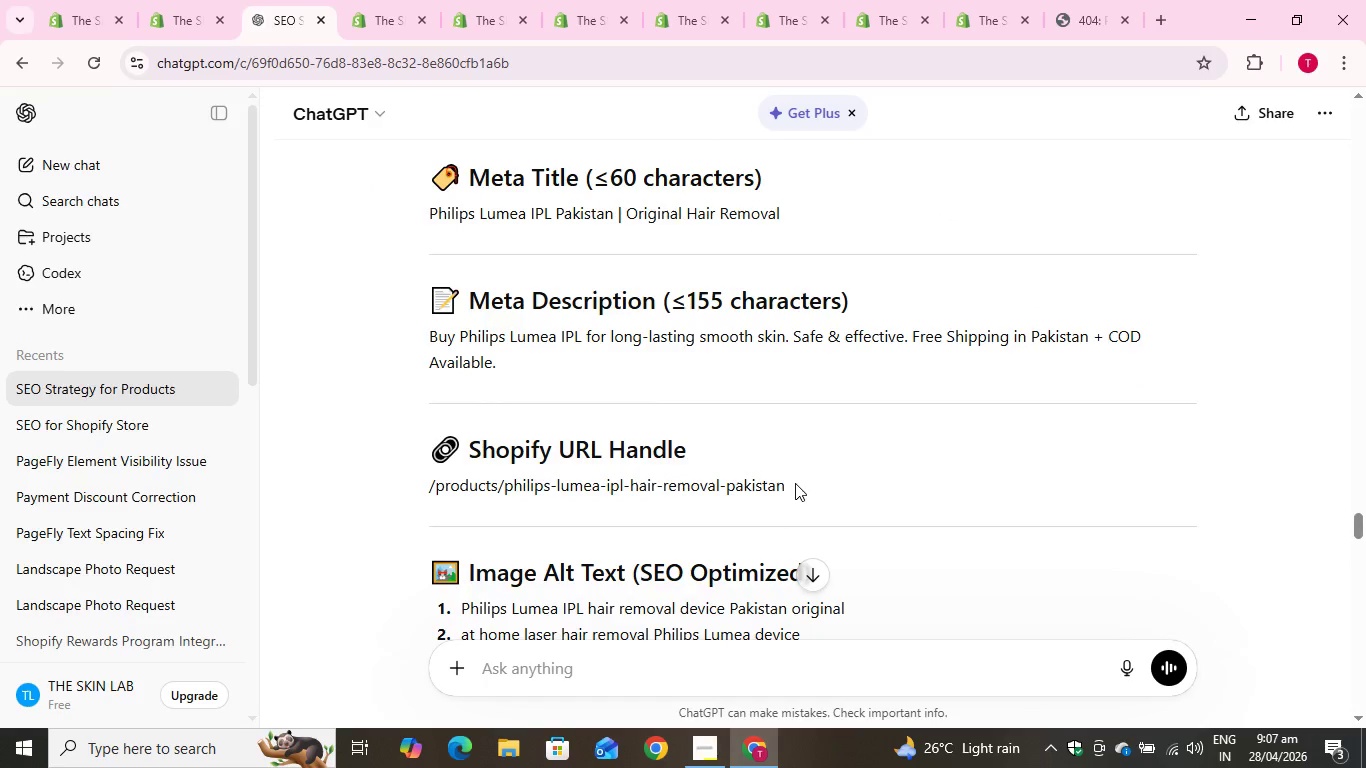 
left_click_drag(start_coordinate=[798, 484], to_coordinate=[505, 496])
 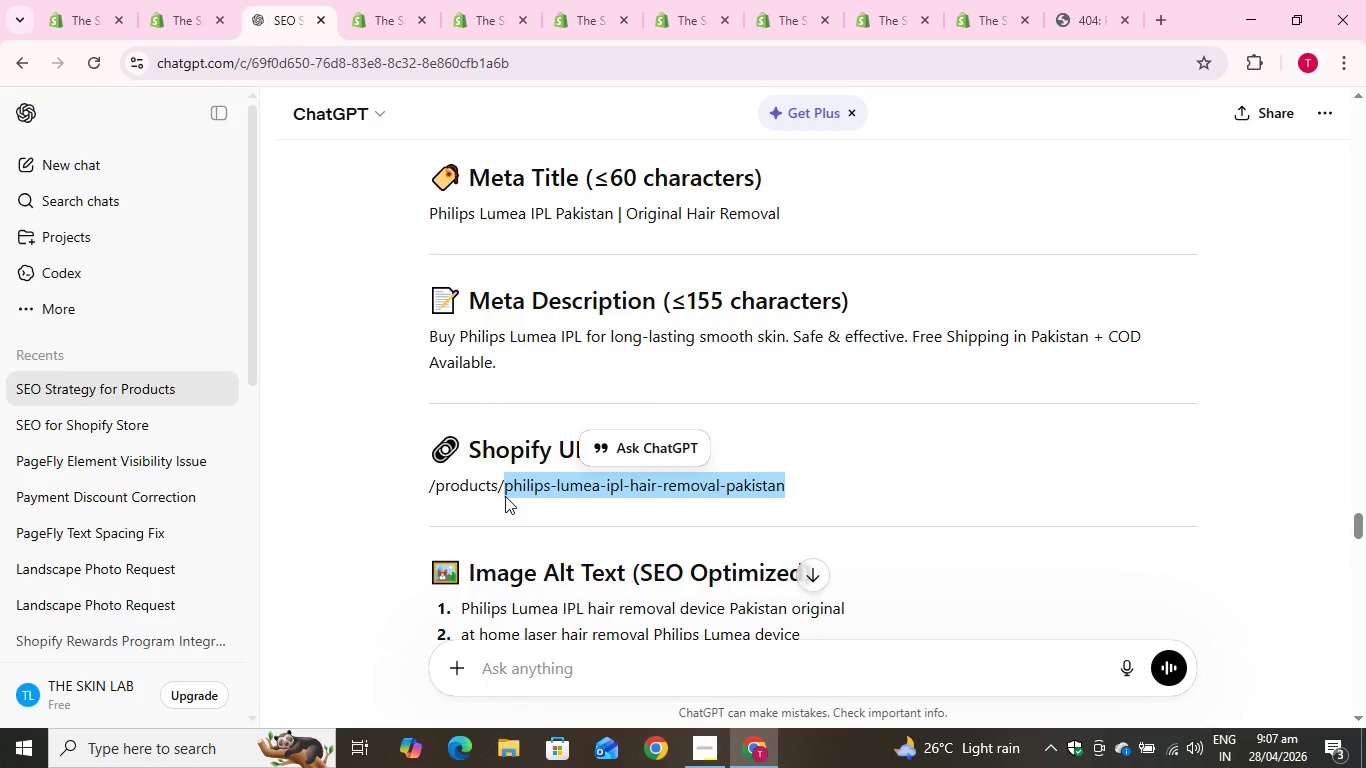 
key(Control+C)
 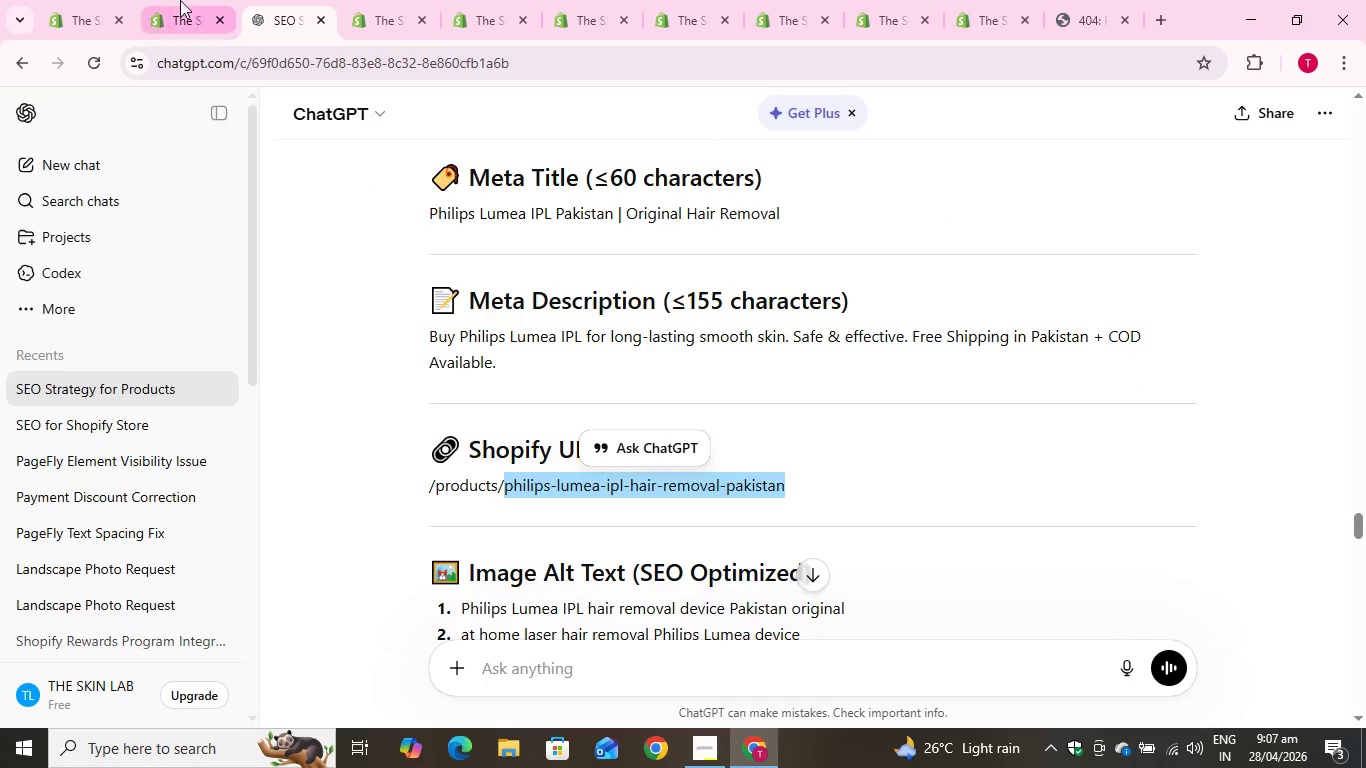 
key(Control+C)
 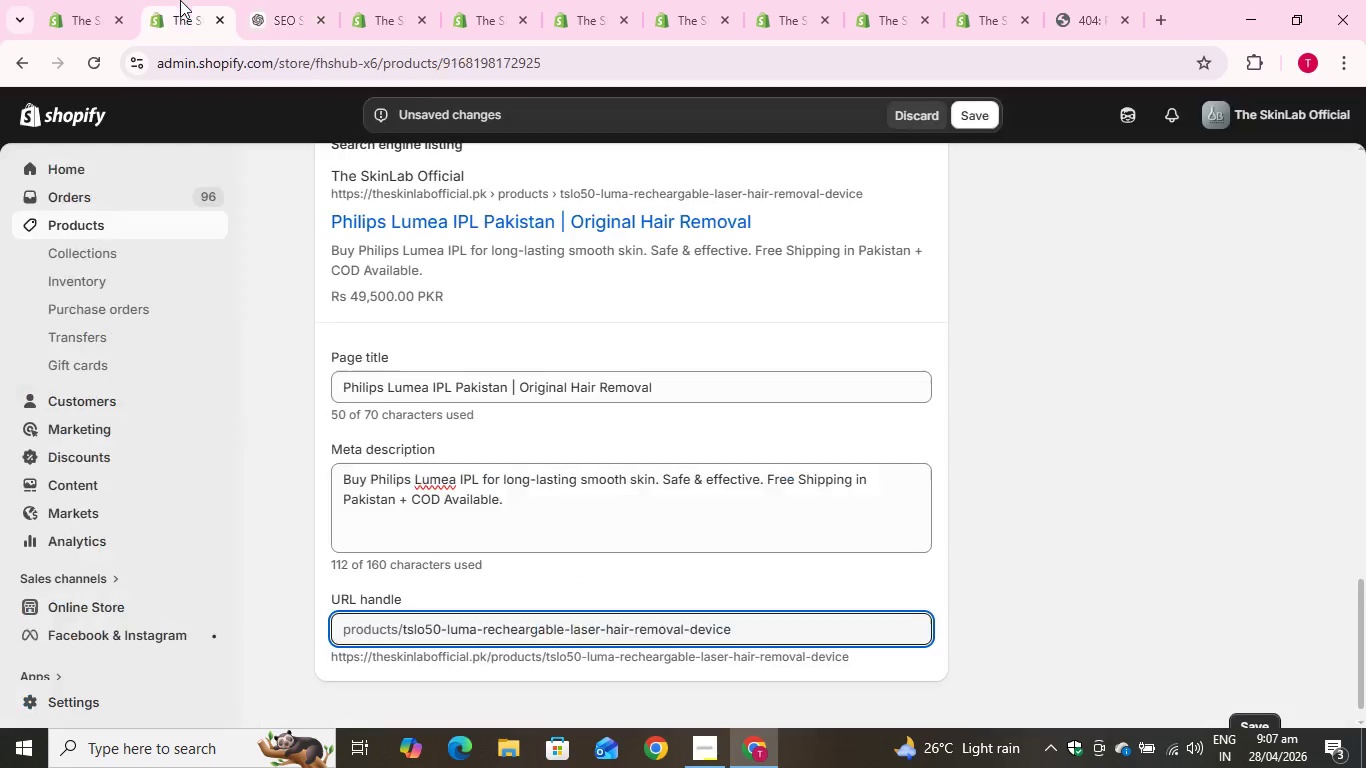 
left_click([180, 0])
 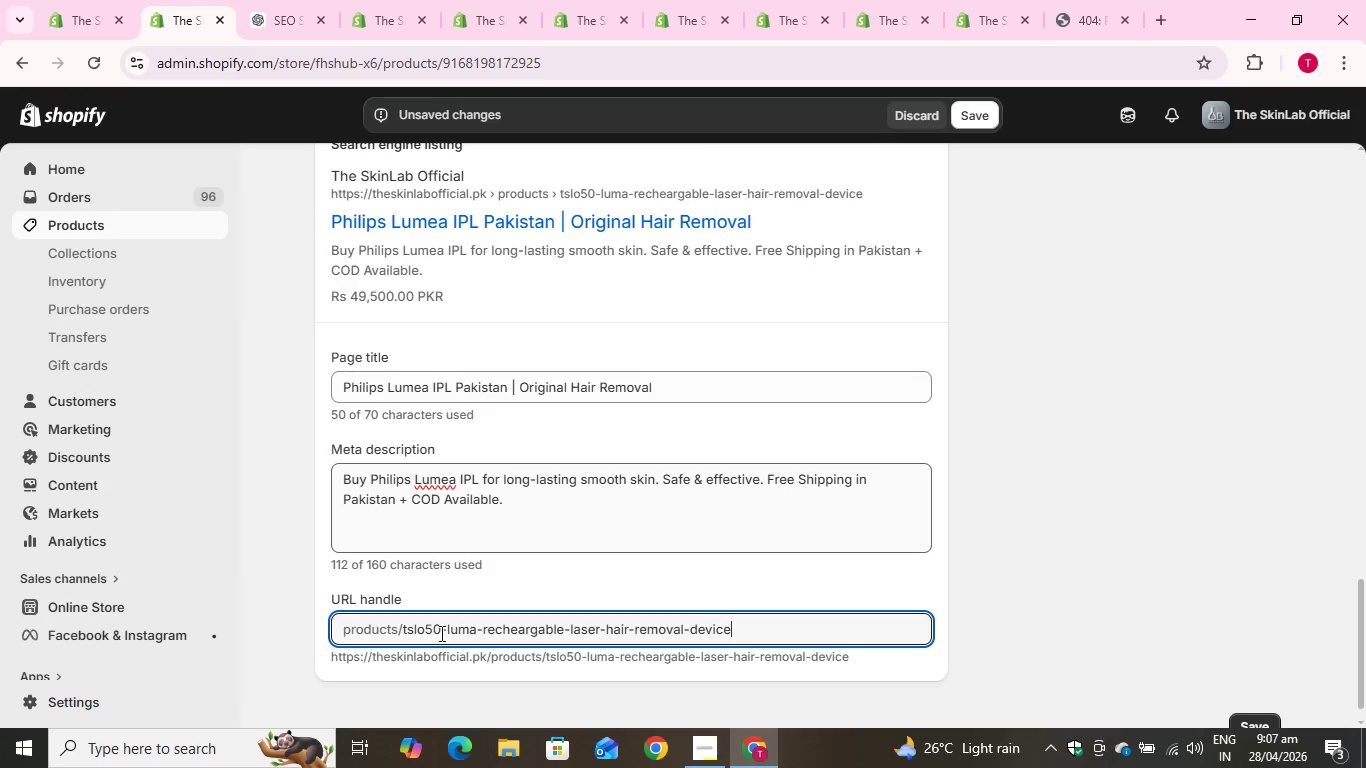 
left_click([440, 633])
 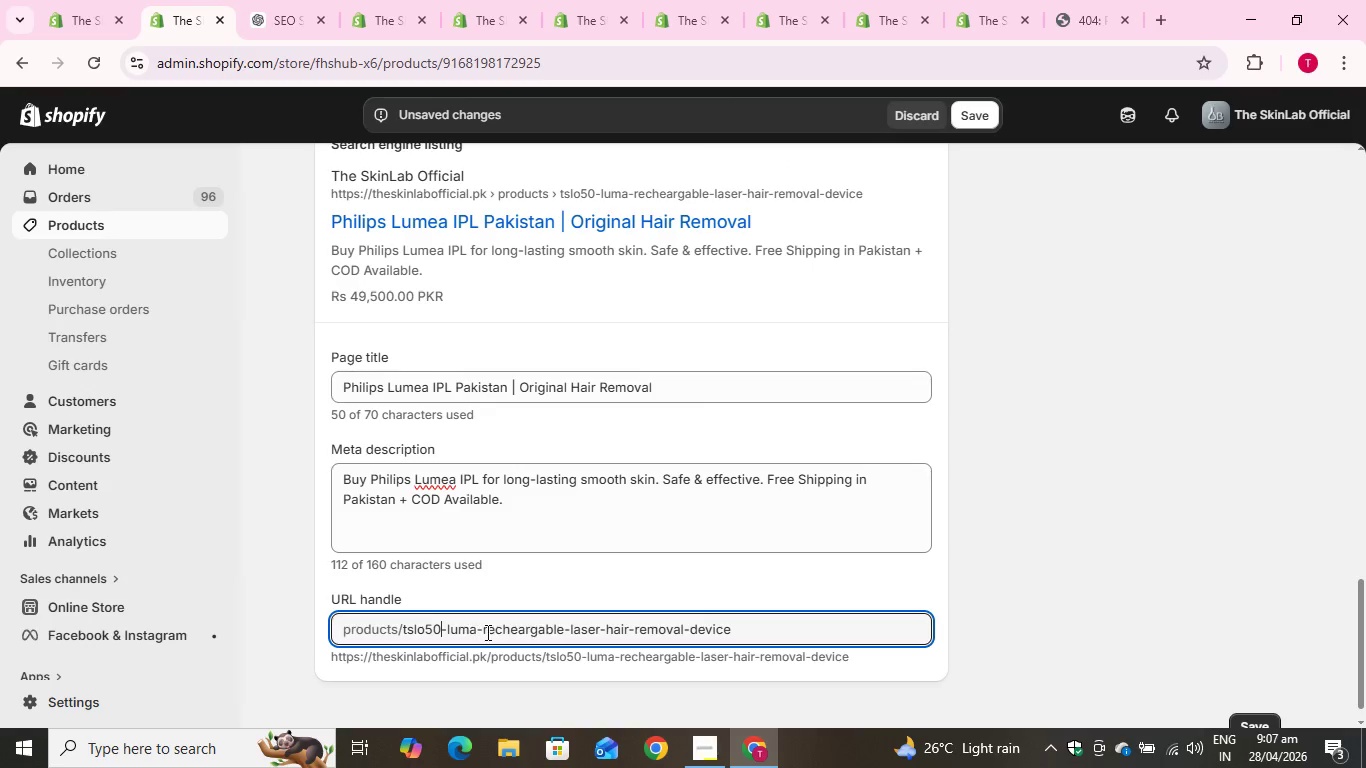 
key(Control+A)
 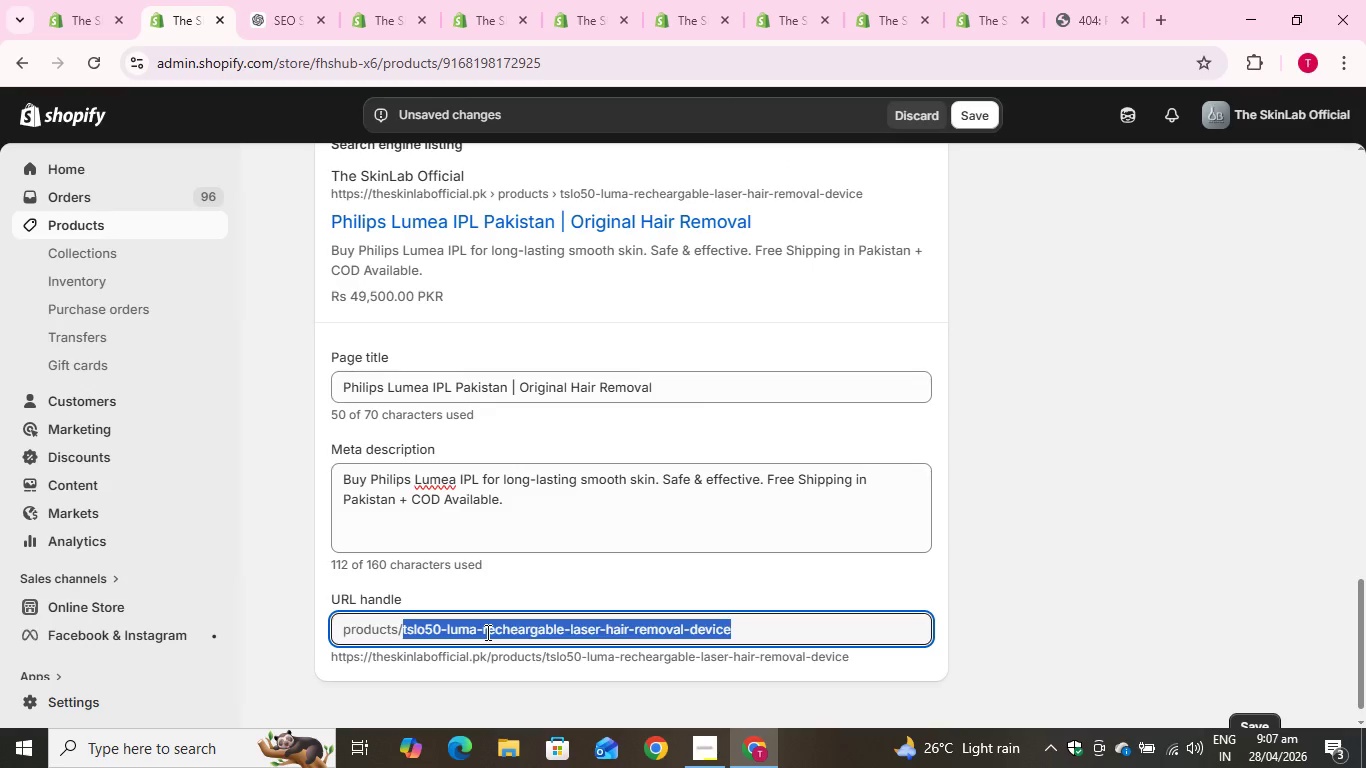 
key(Control+V)
 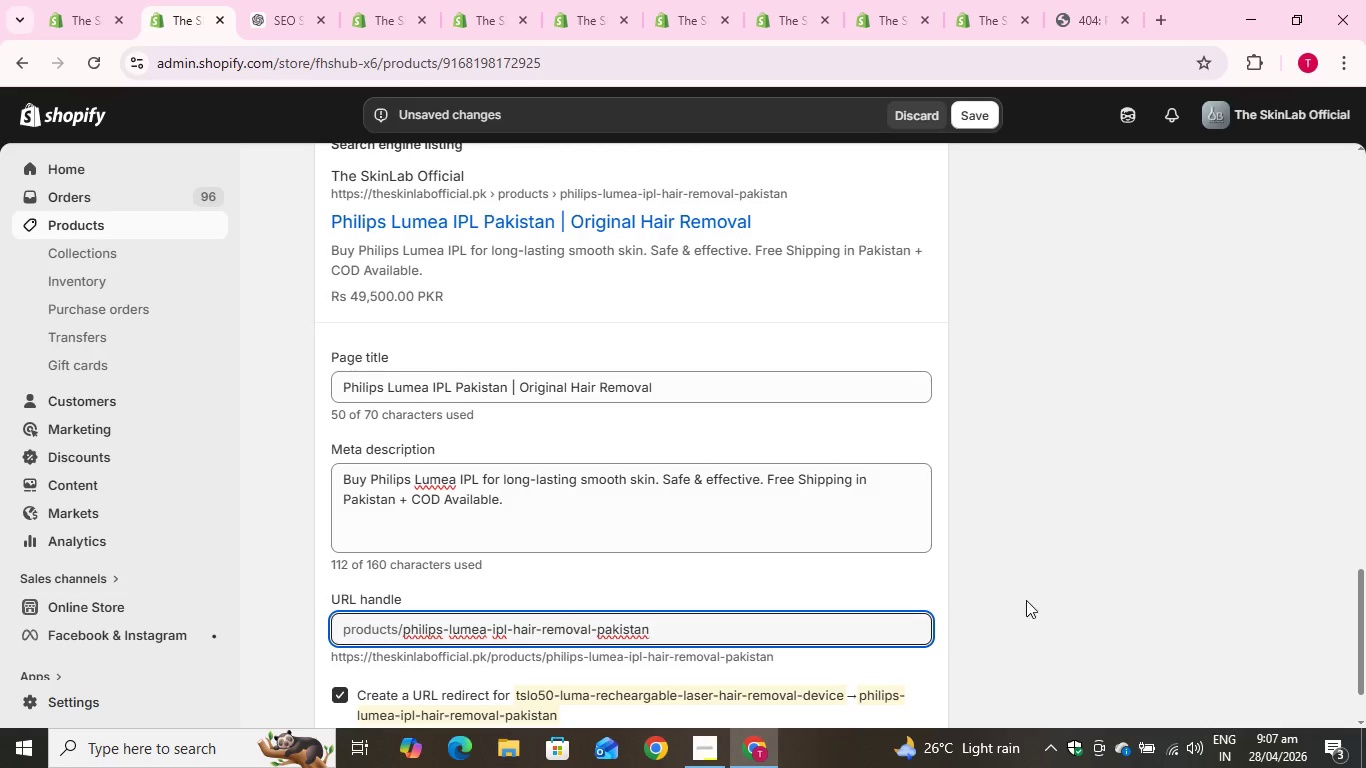 
left_click([1026, 600])
 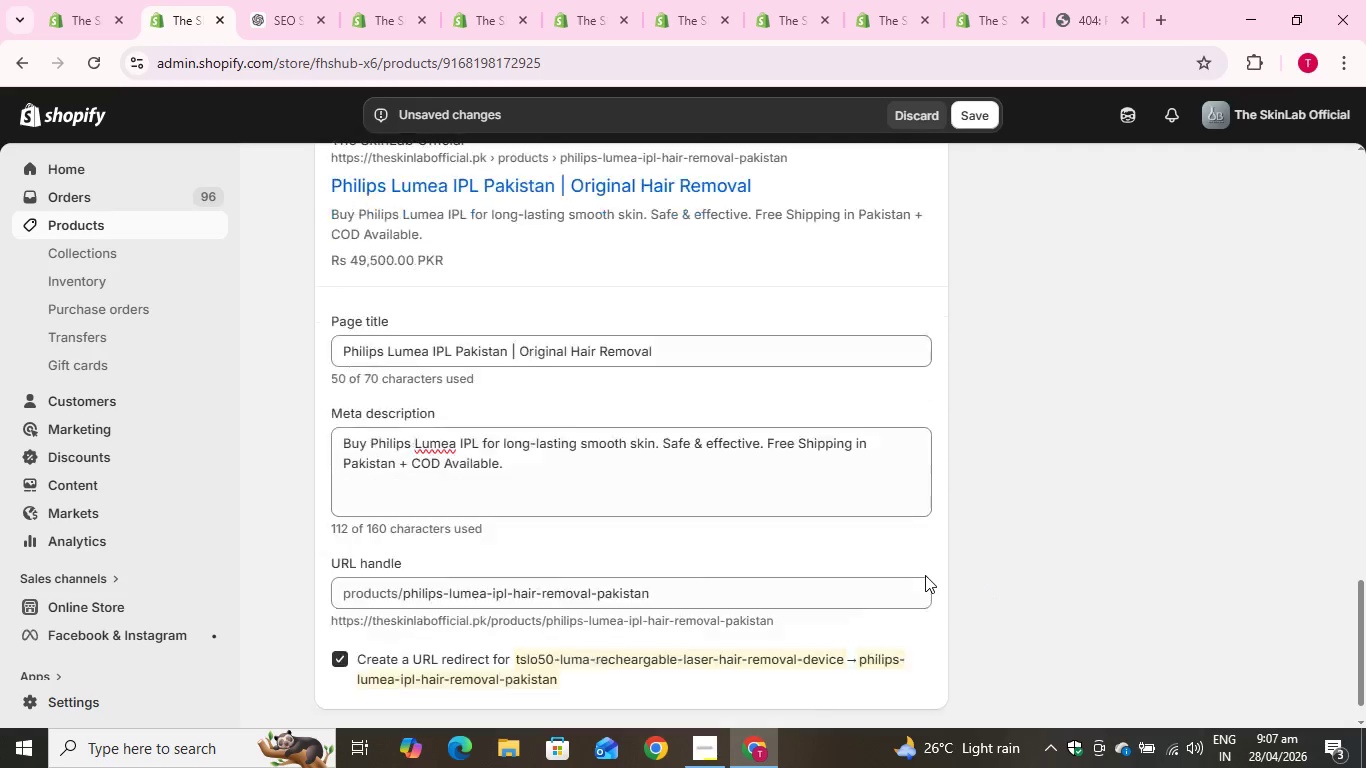 
scroll: coordinate [925, 575], scroll_direction: down, amount: 2.0
 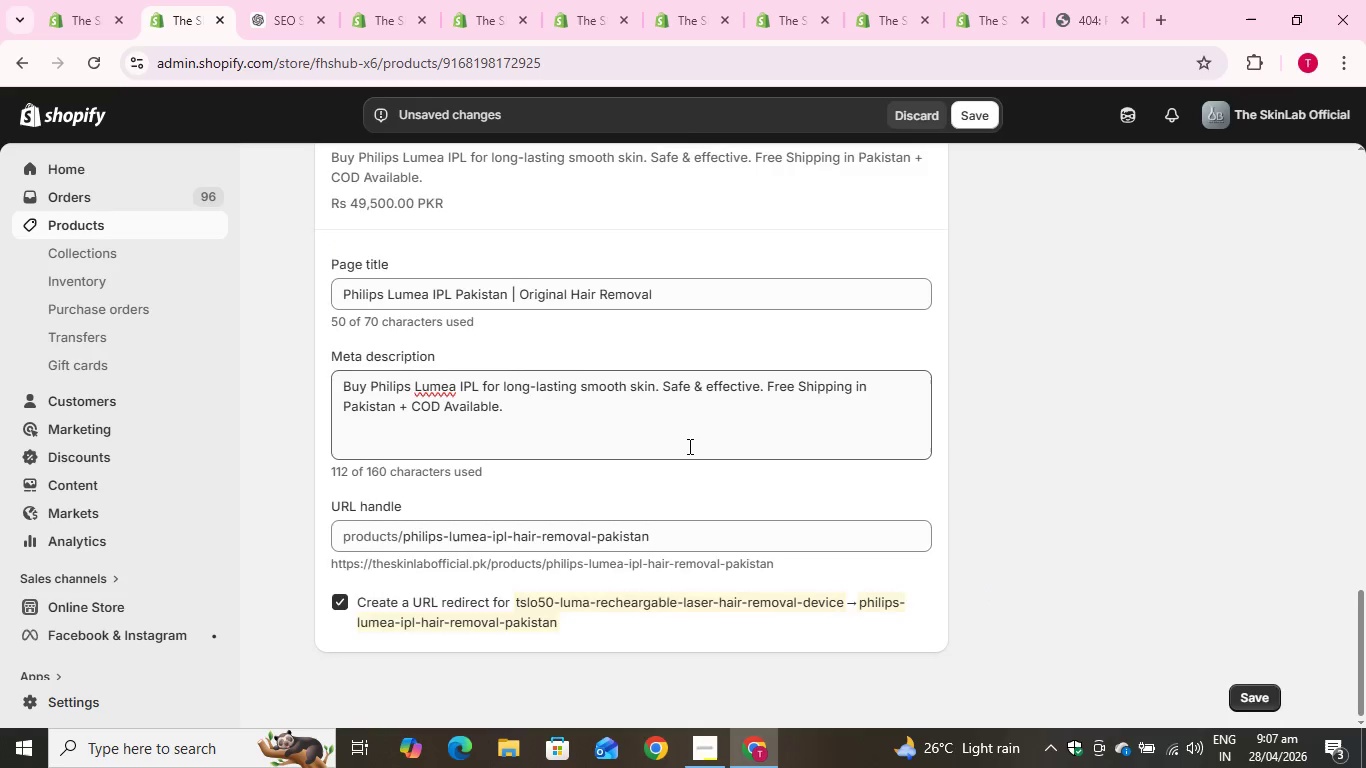 
scroll: coordinate [688, 446], scroll_direction: up, amount: 6.0
 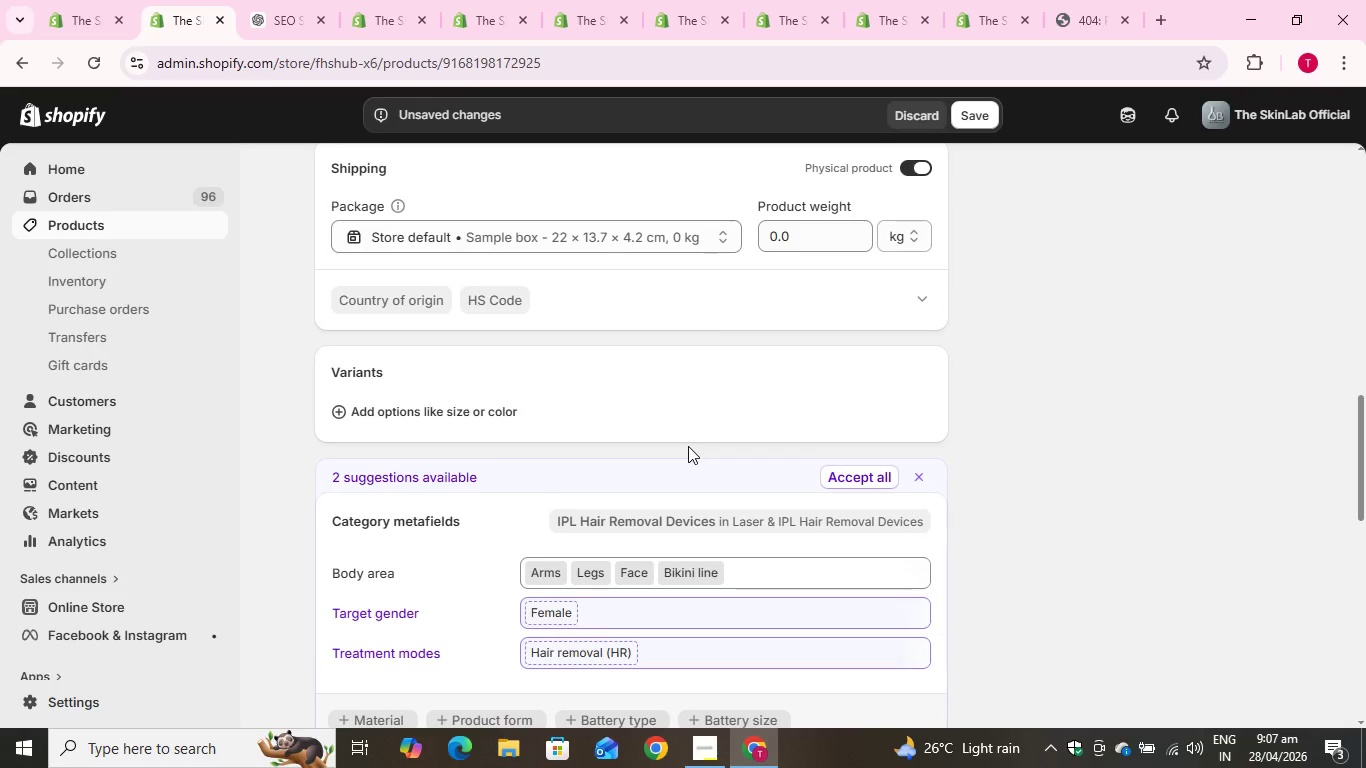 
scroll: coordinate [688, 446], scroll_direction: down, amount: 2.0
 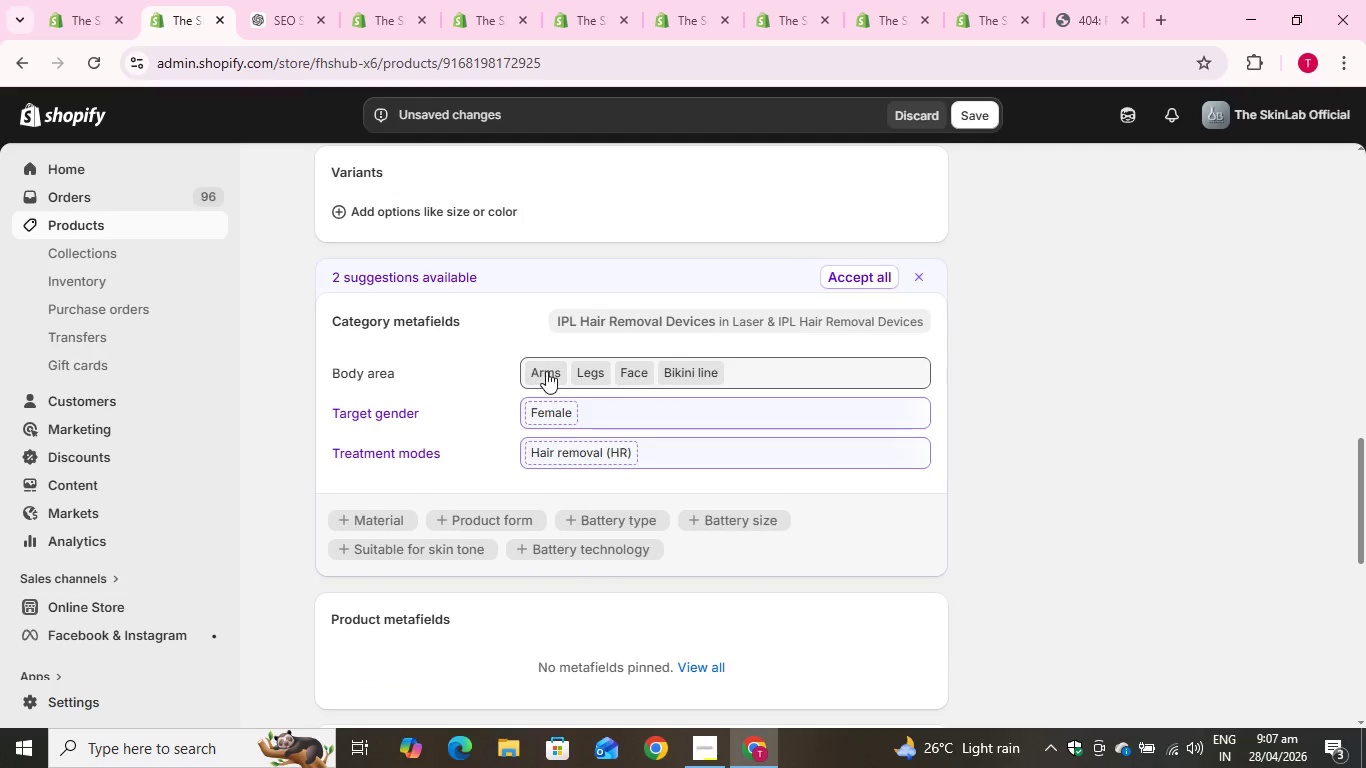 
left_click([546, 371])
 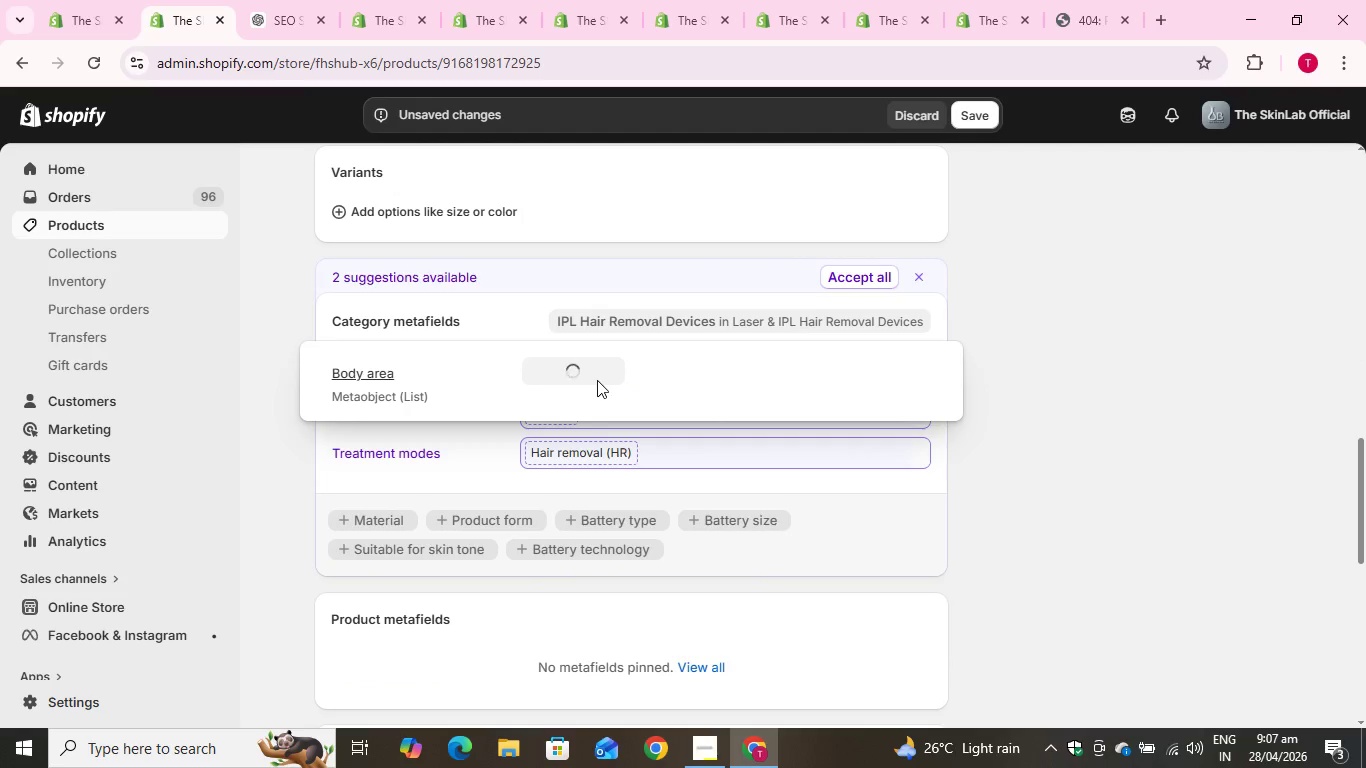 
mouse_move([636, 399])
 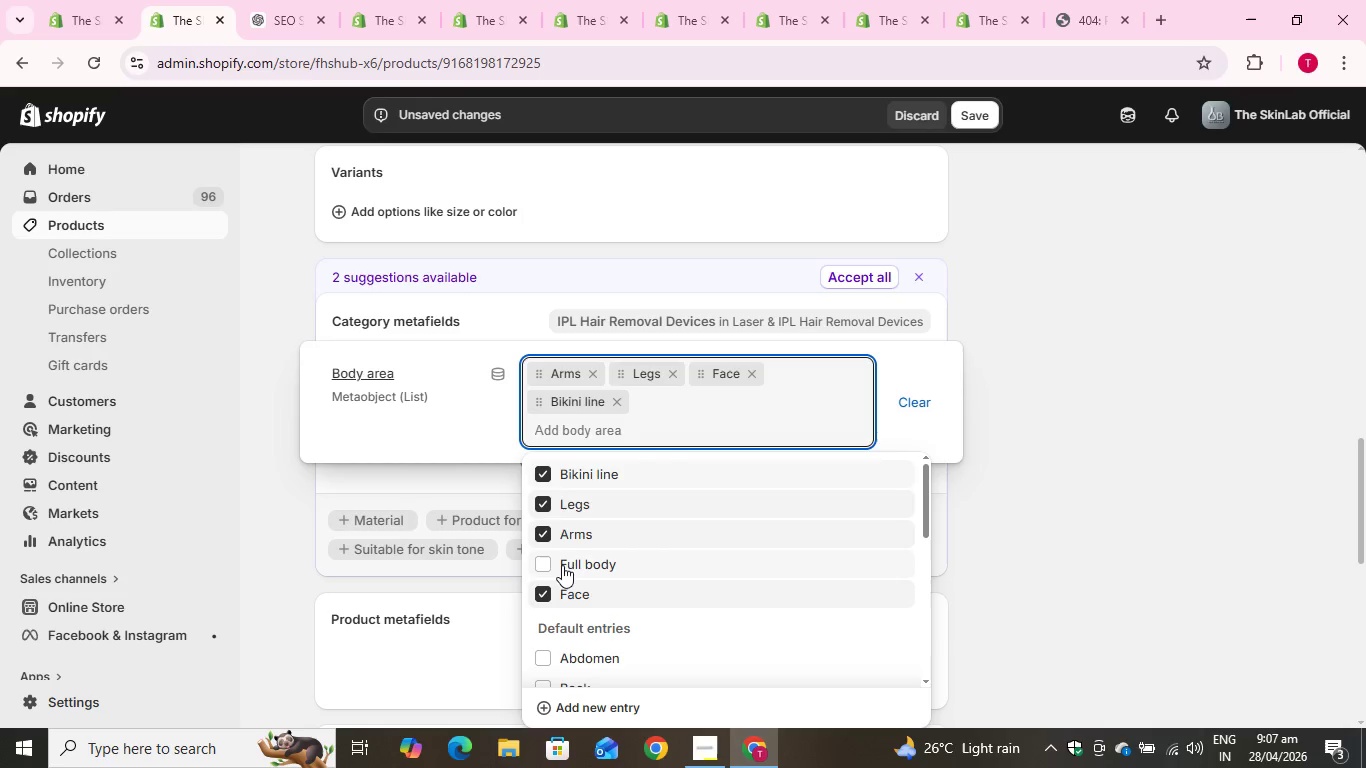 
left_click([542, 565])
 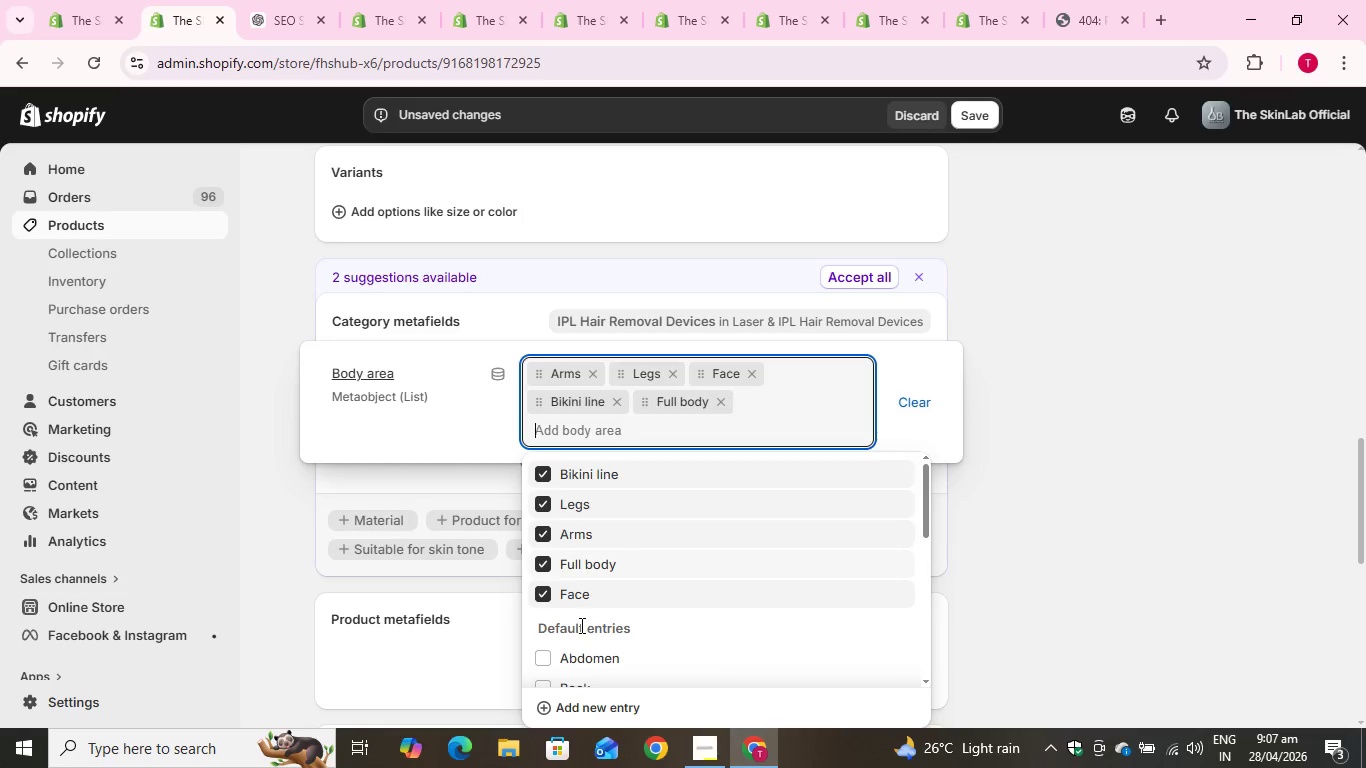 
scroll: coordinate [580, 625], scroll_direction: down, amount: 1.0
 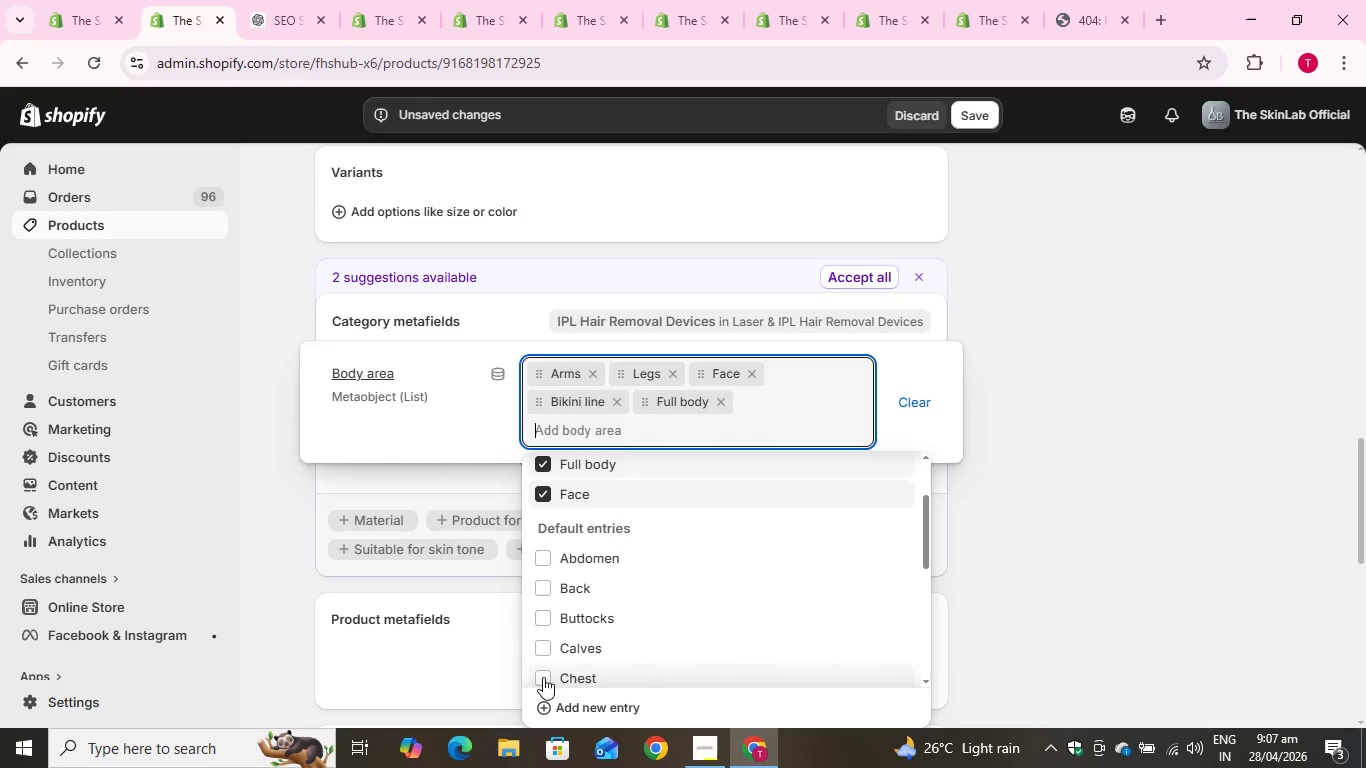 
left_click([1047, 605])
 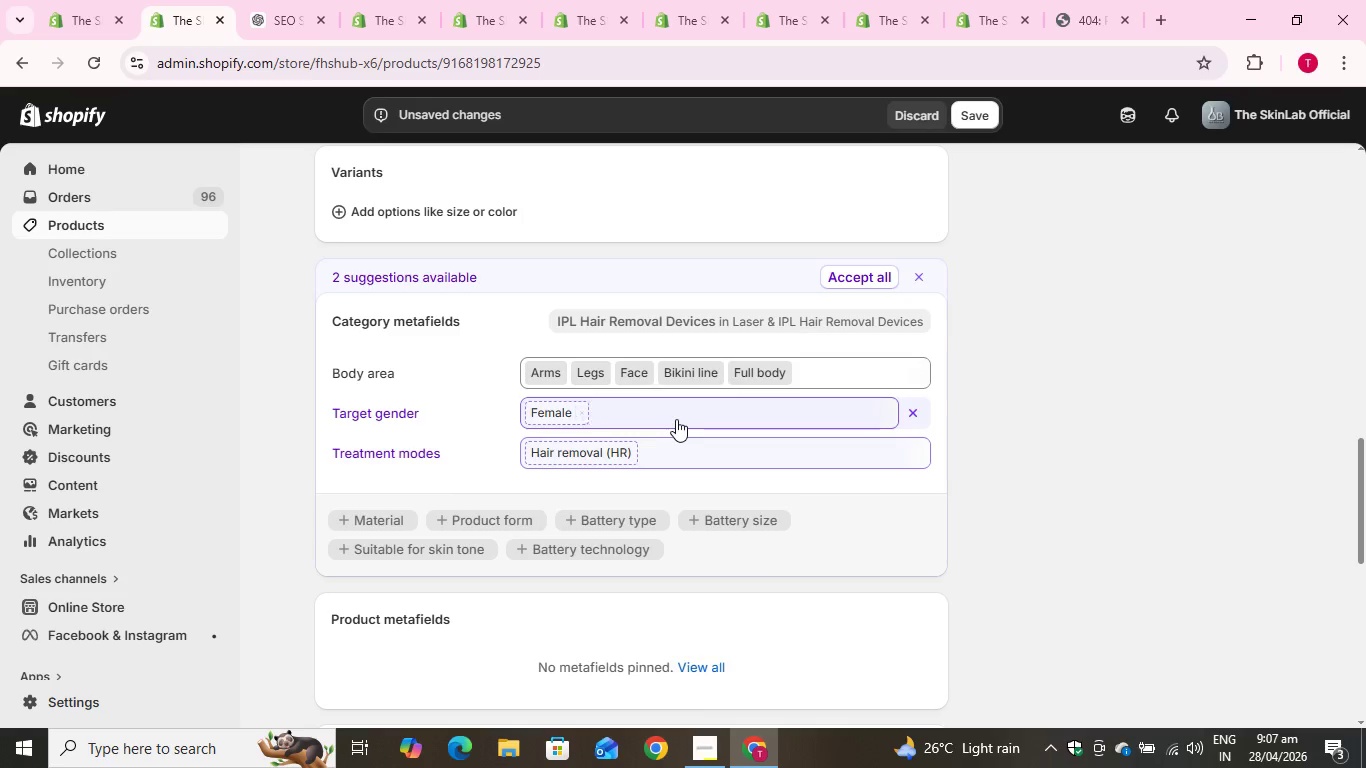 
left_click([657, 413])
 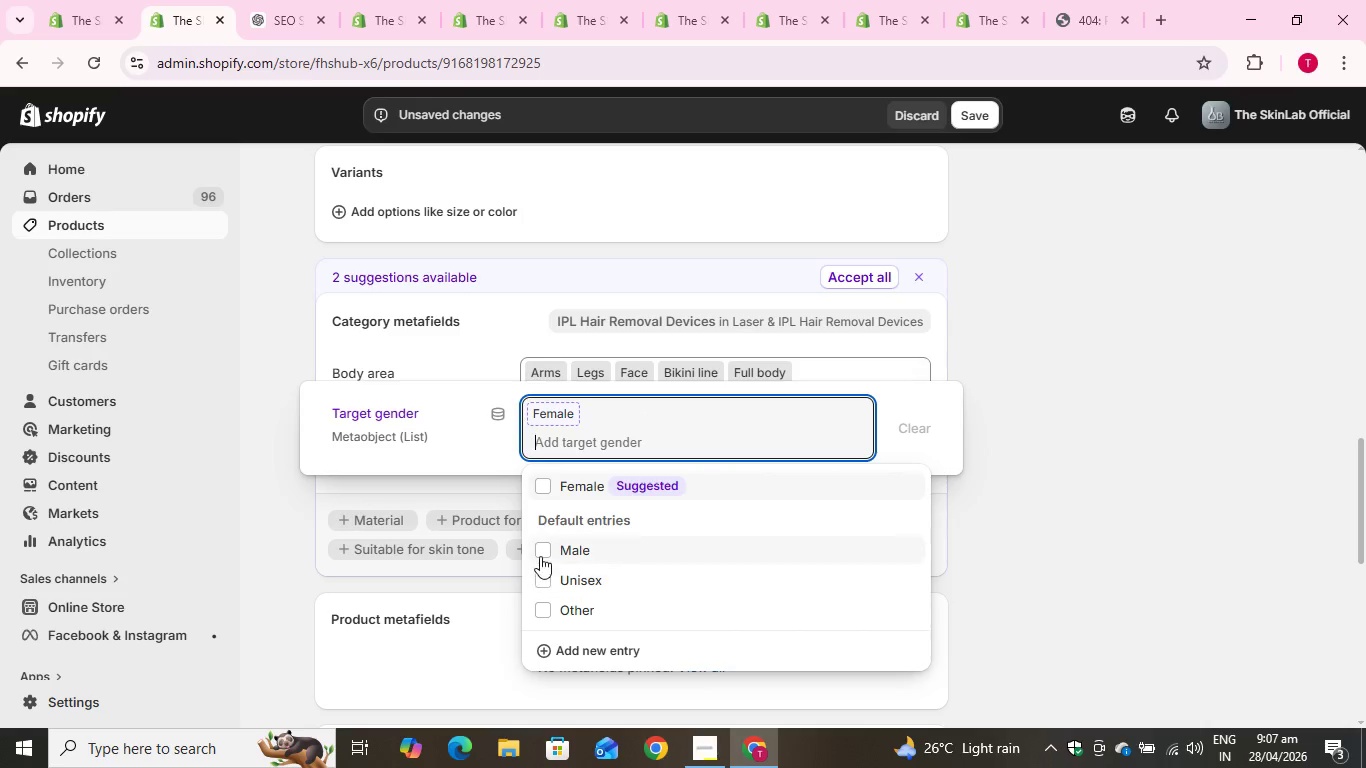 
left_click([542, 552])
 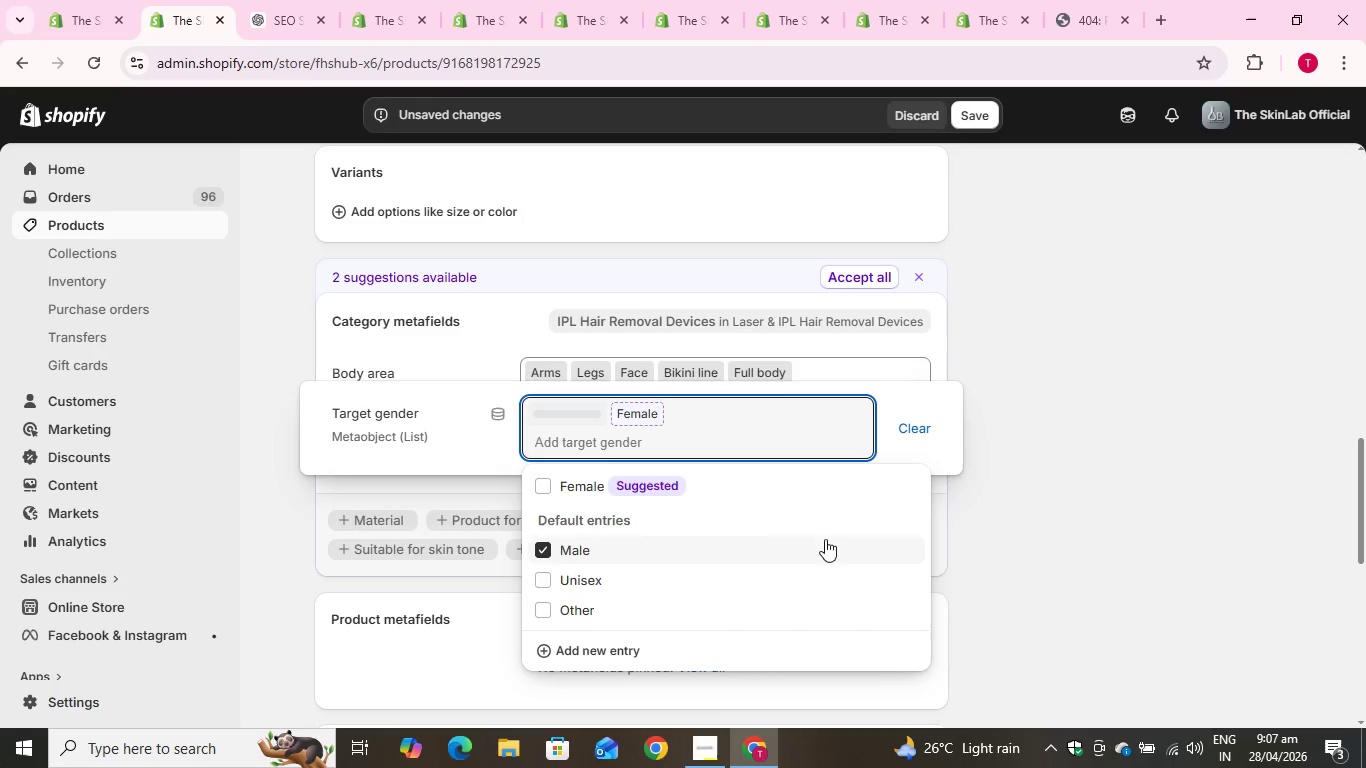 
left_click([992, 529])
 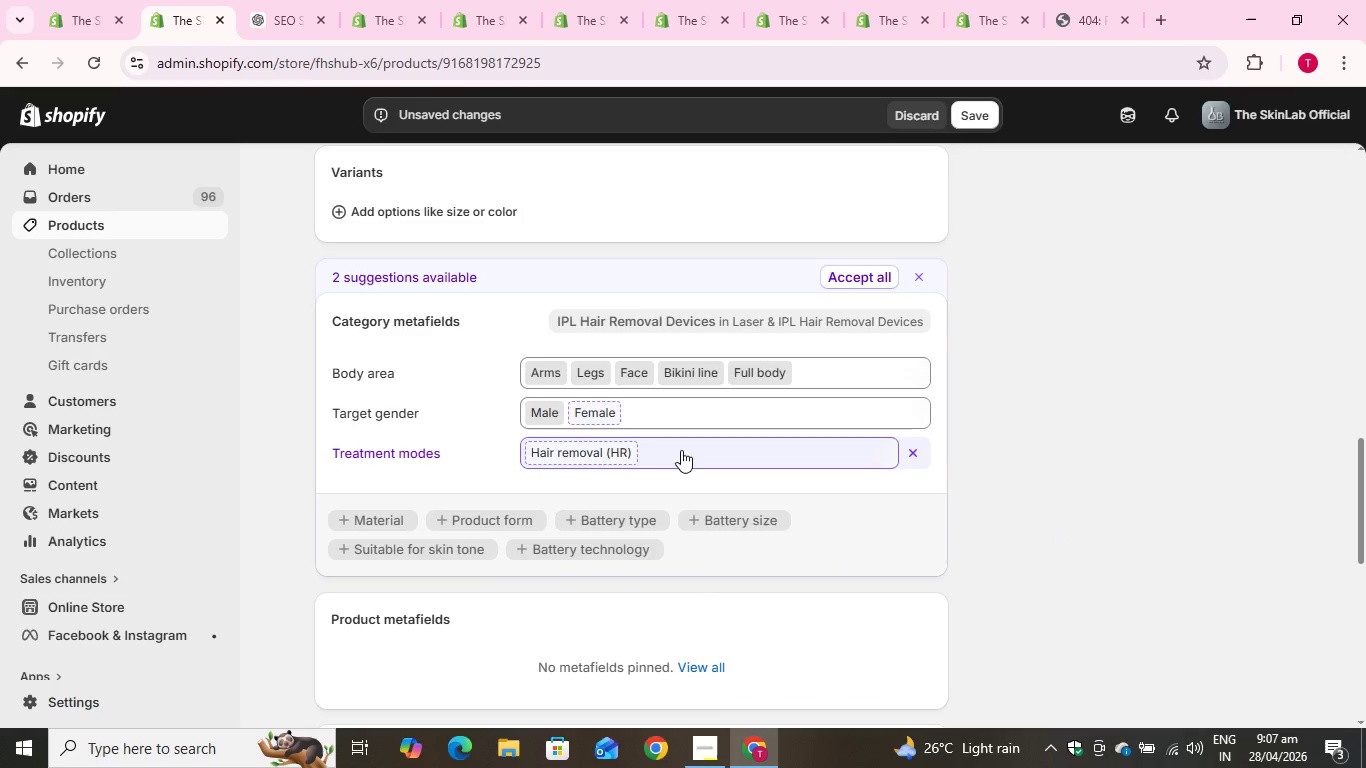 
left_click([681, 450])
 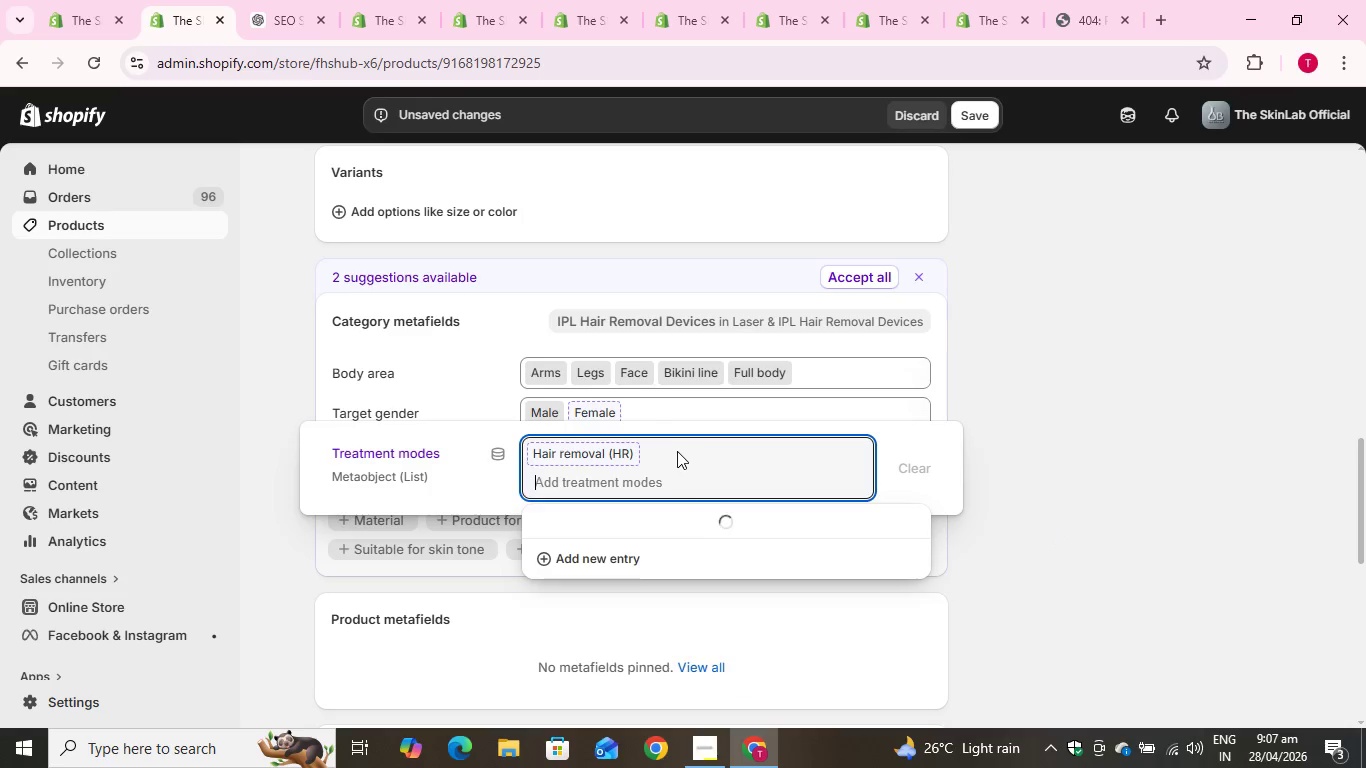 
mouse_move([624, 460])
 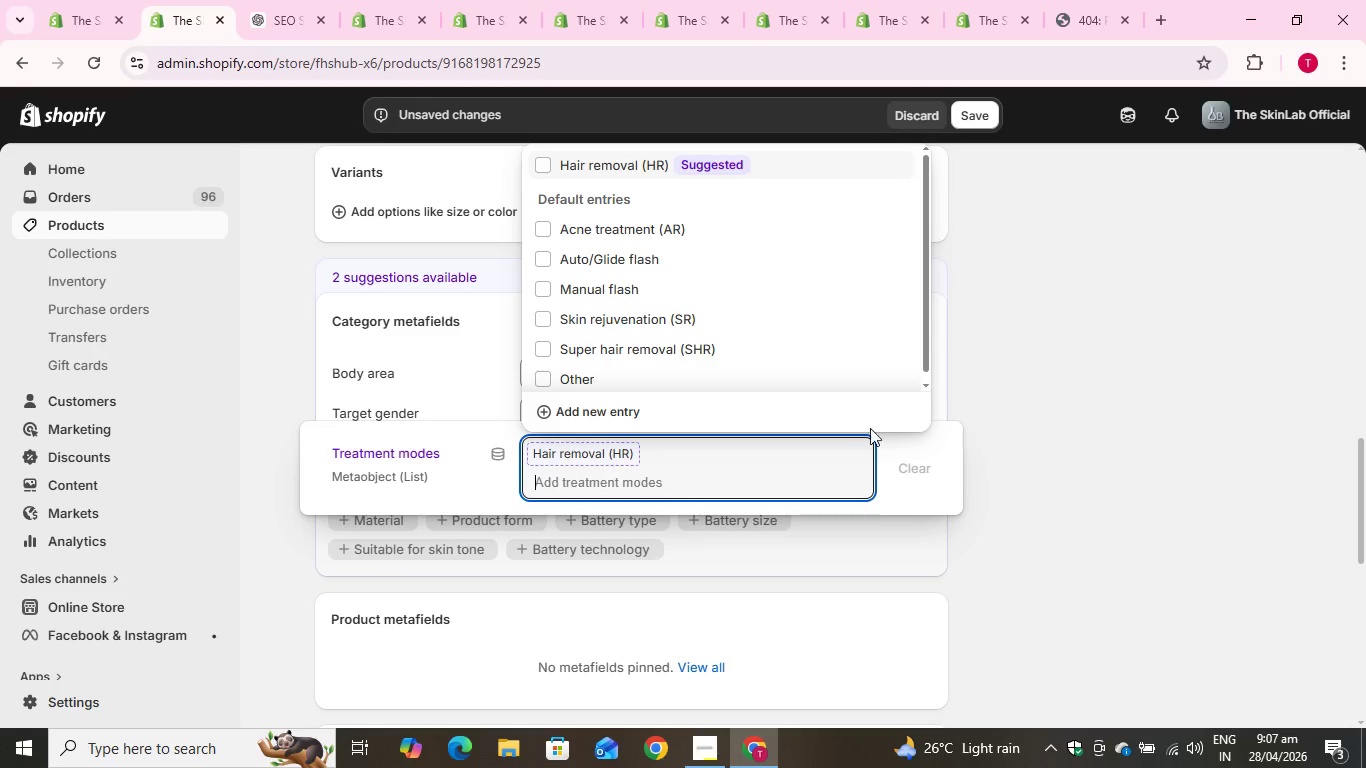 
left_click([1105, 489])
 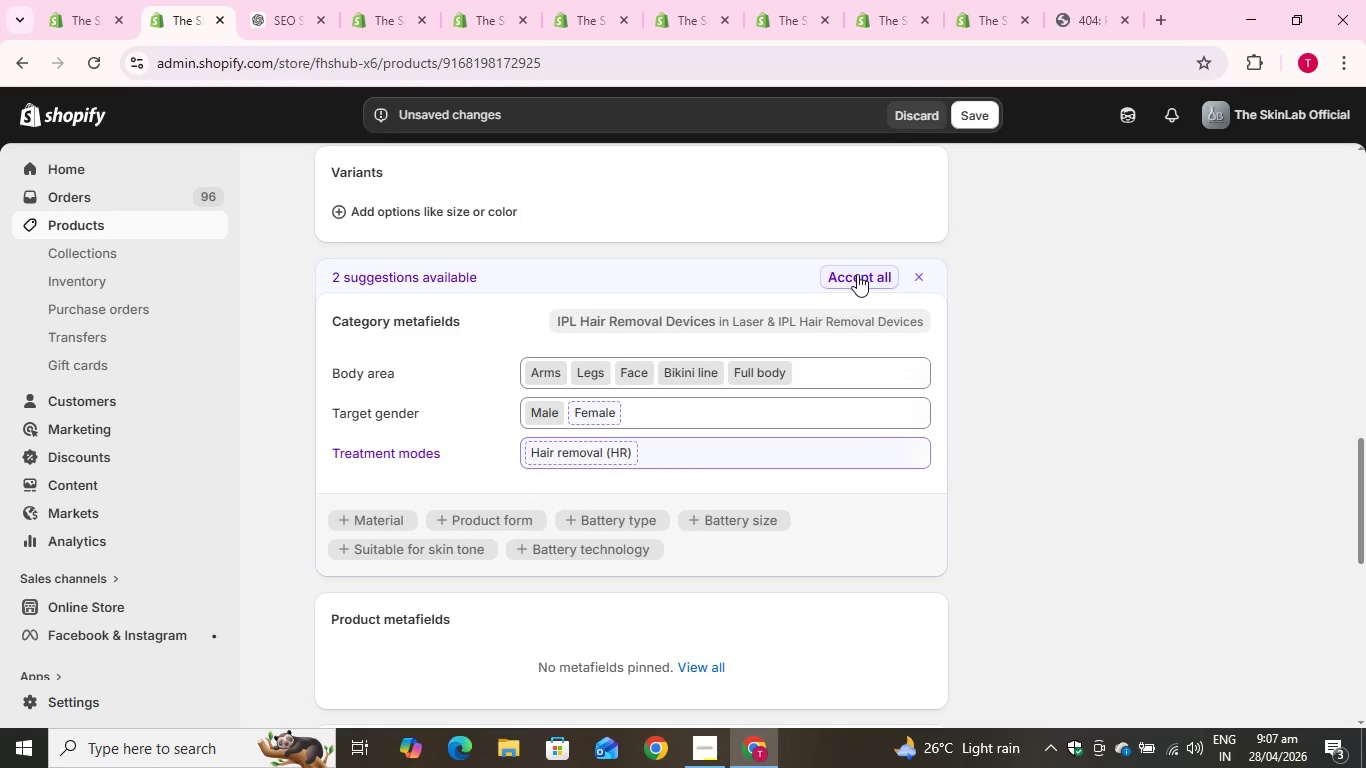 
left_click([857, 274])
 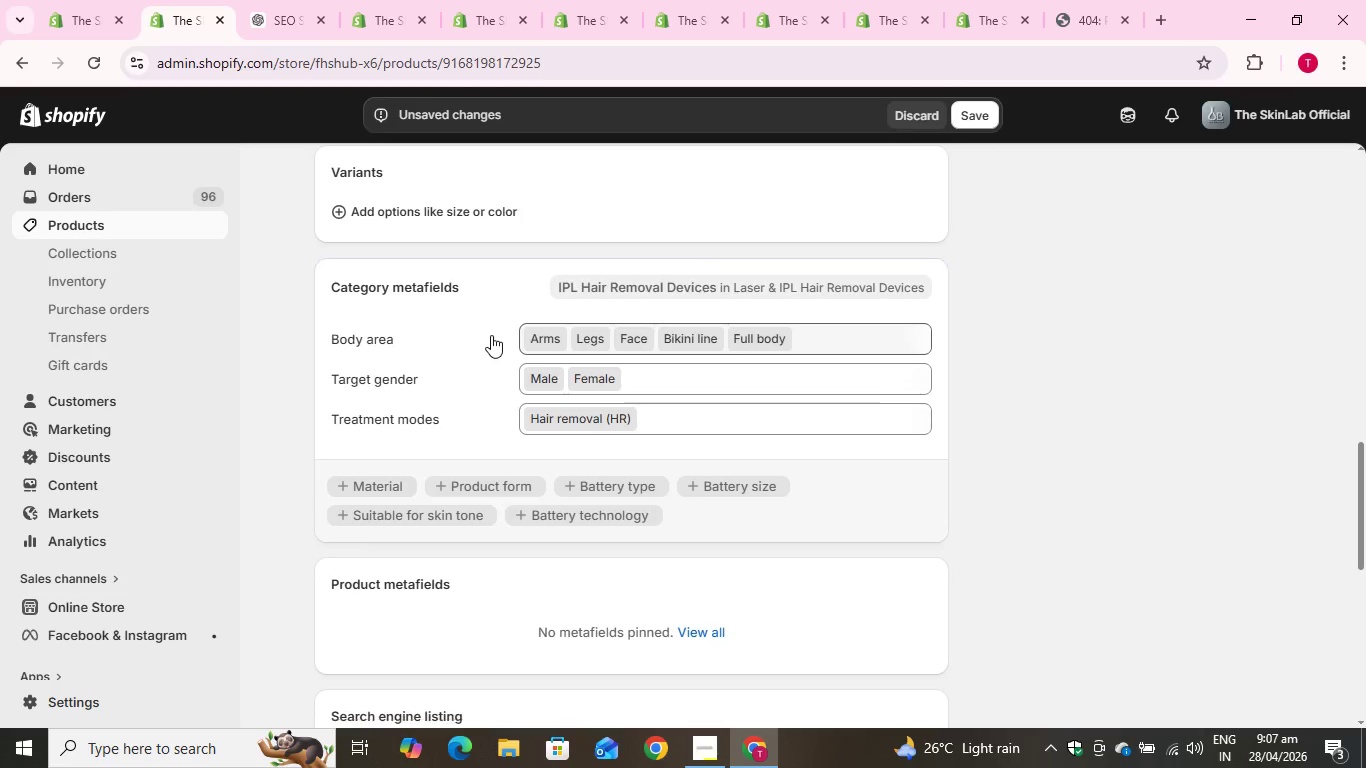 
scroll: coordinate [502, 340], scroll_direction: up, amount: 20.0
 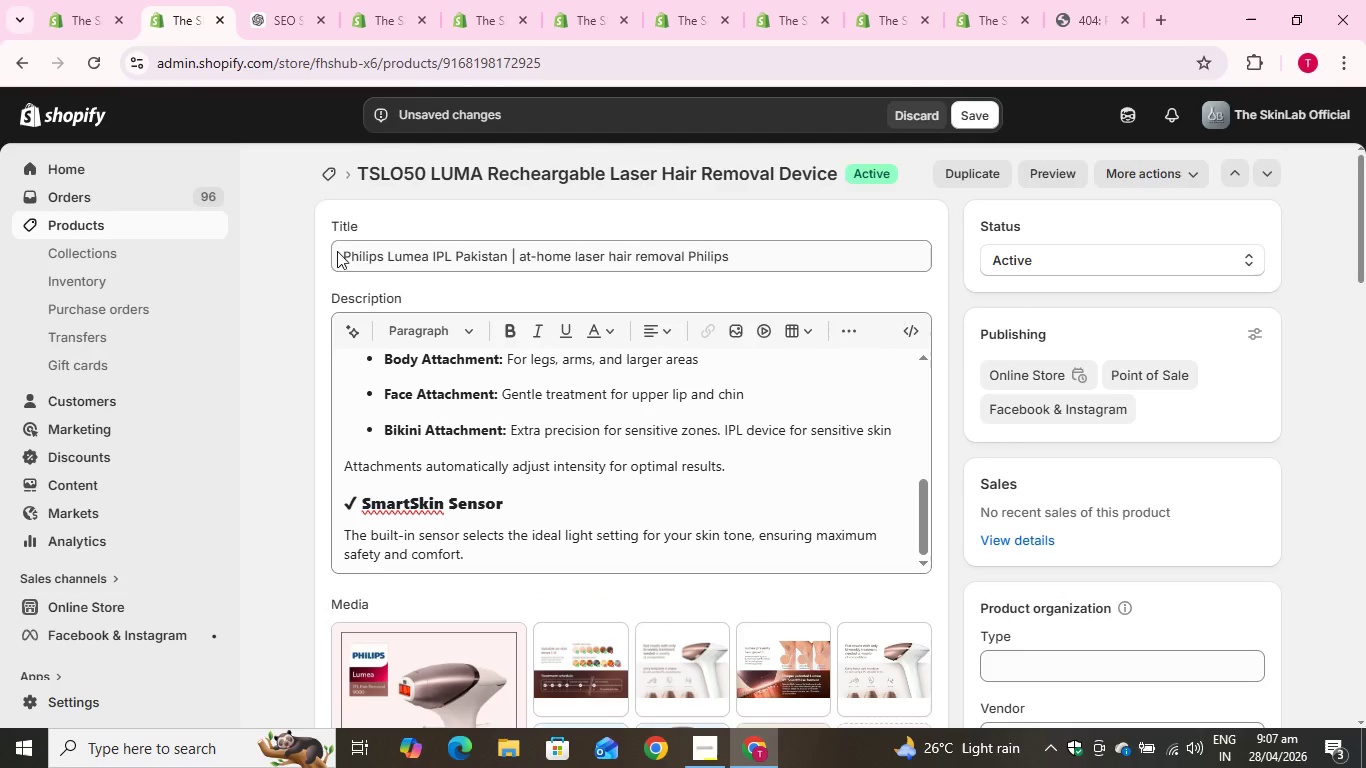 
left_click_drag(start_coordinate=[342, 254], to_coordinate=[396, 259])
 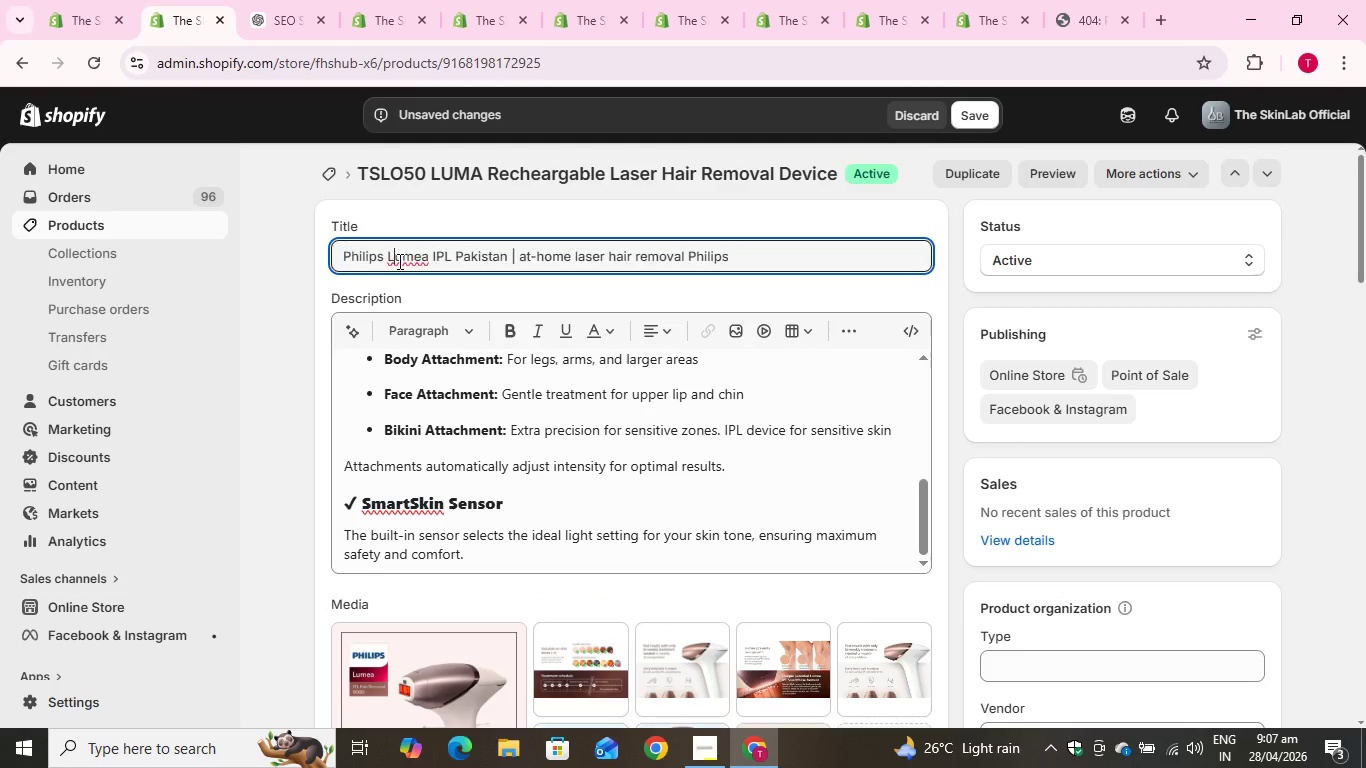 
left_click([397, 260])
 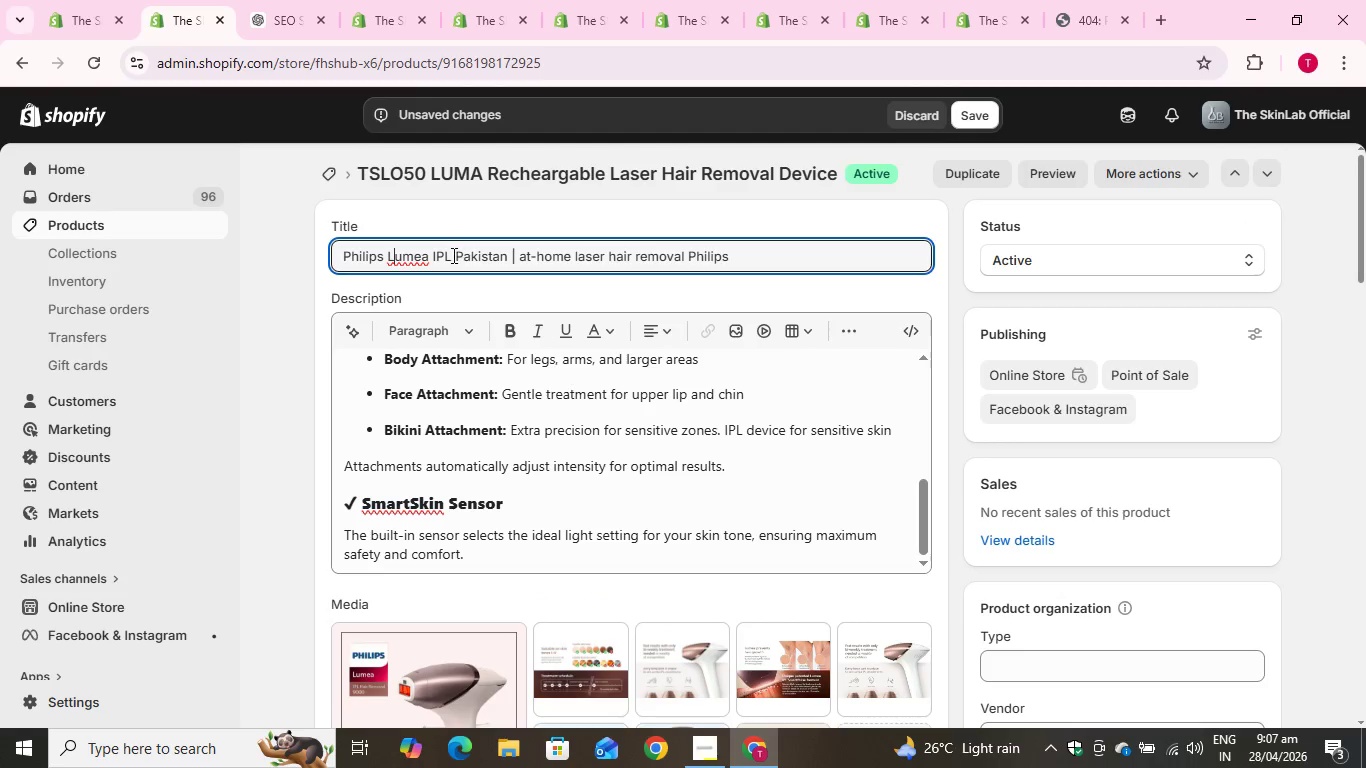 
left_click_drag(start_coordinate=[452, 255], to_coordinate=[287, 263])
 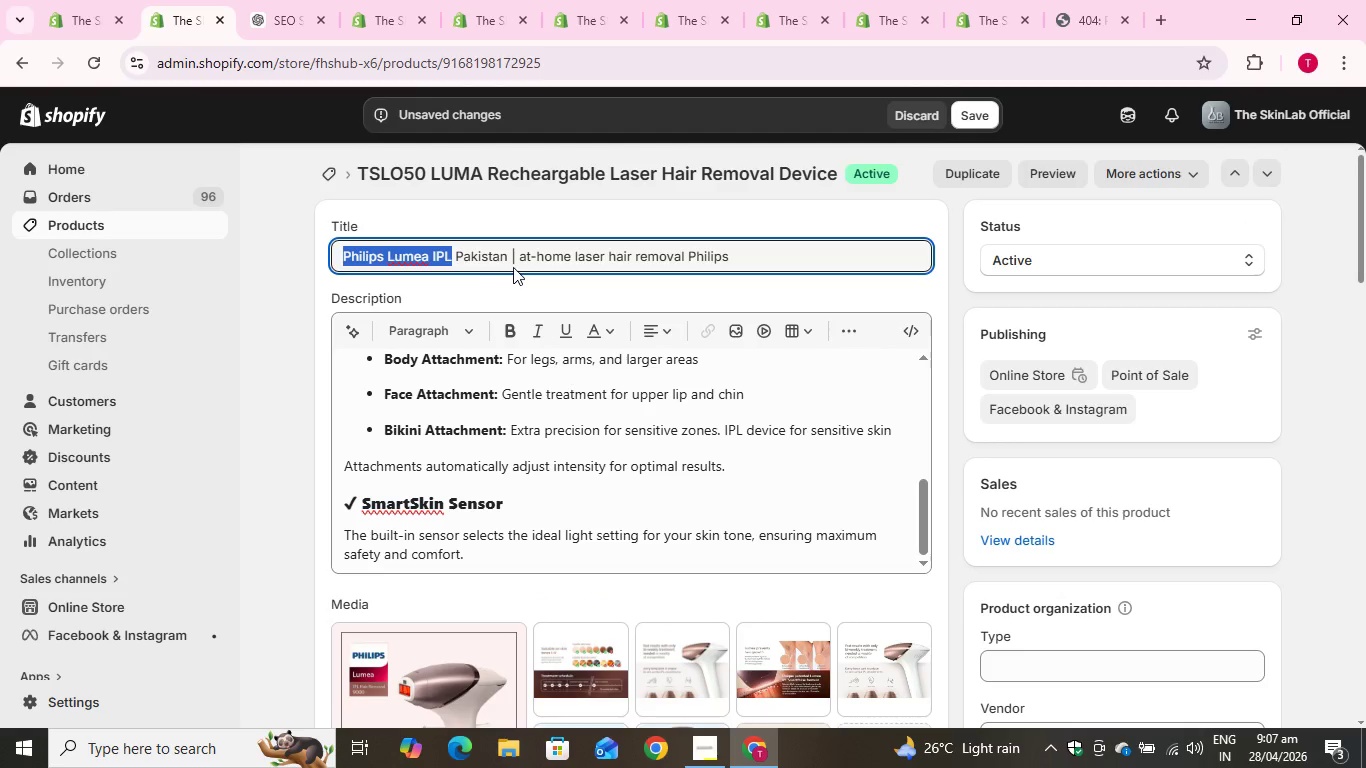 
left_click([512, 259])
 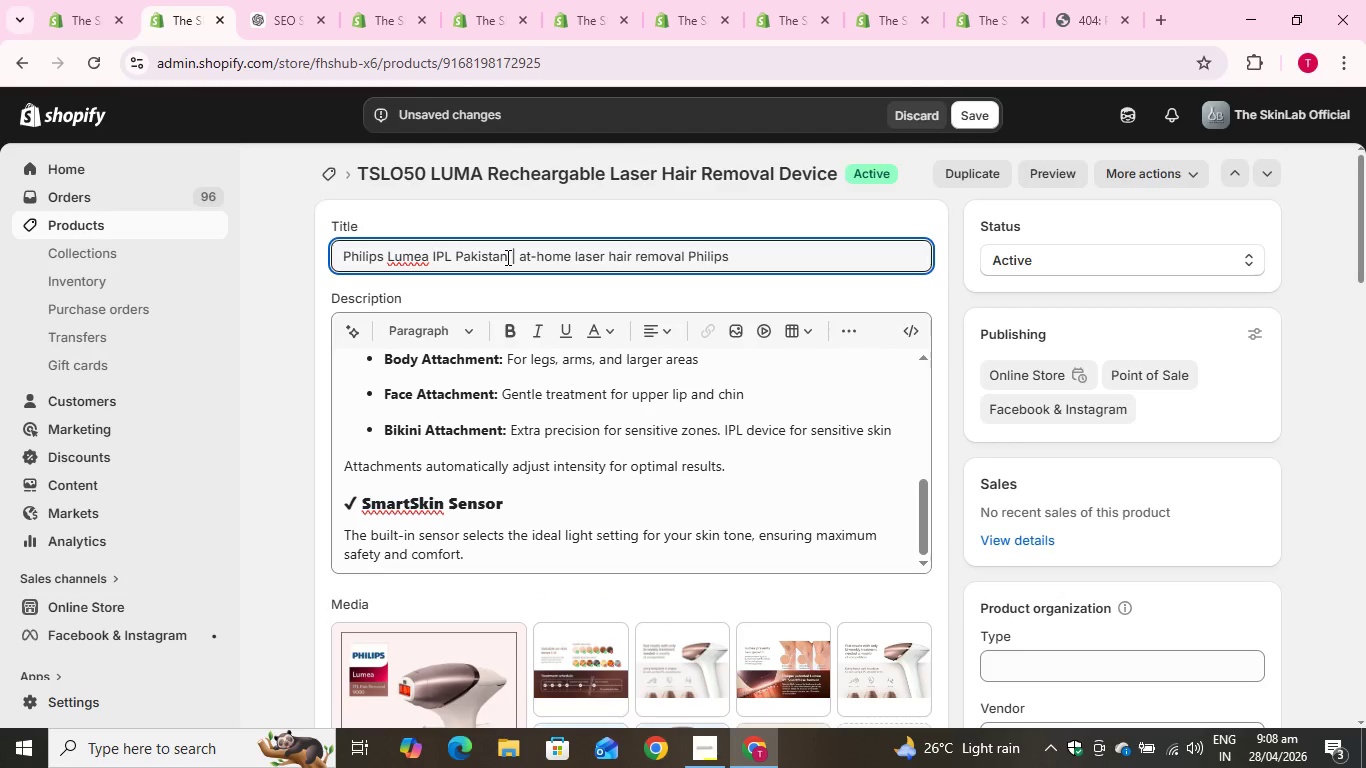 
left_click_drag(start_coordinate=[506, 257], to_coordinate=[293, 254])
 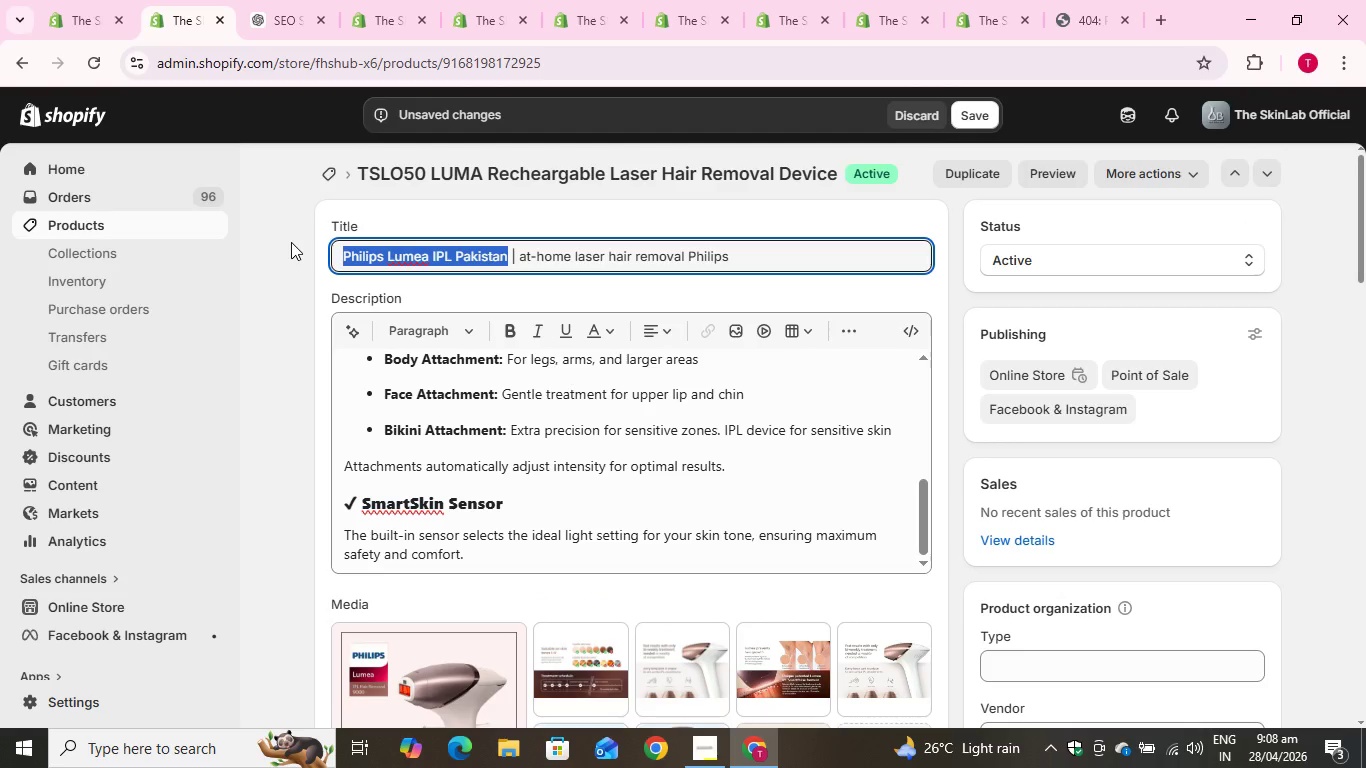 
key(Control+C)
 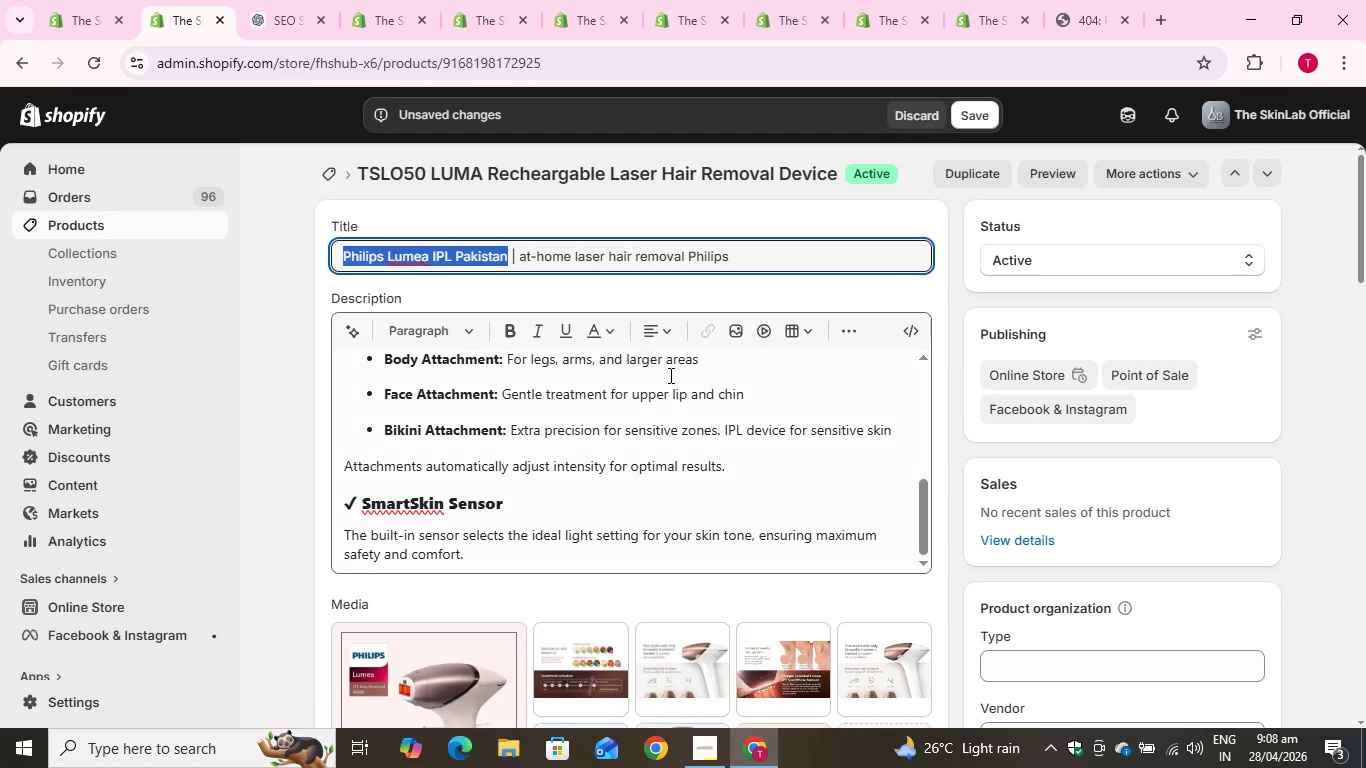 
key(Control+C)
 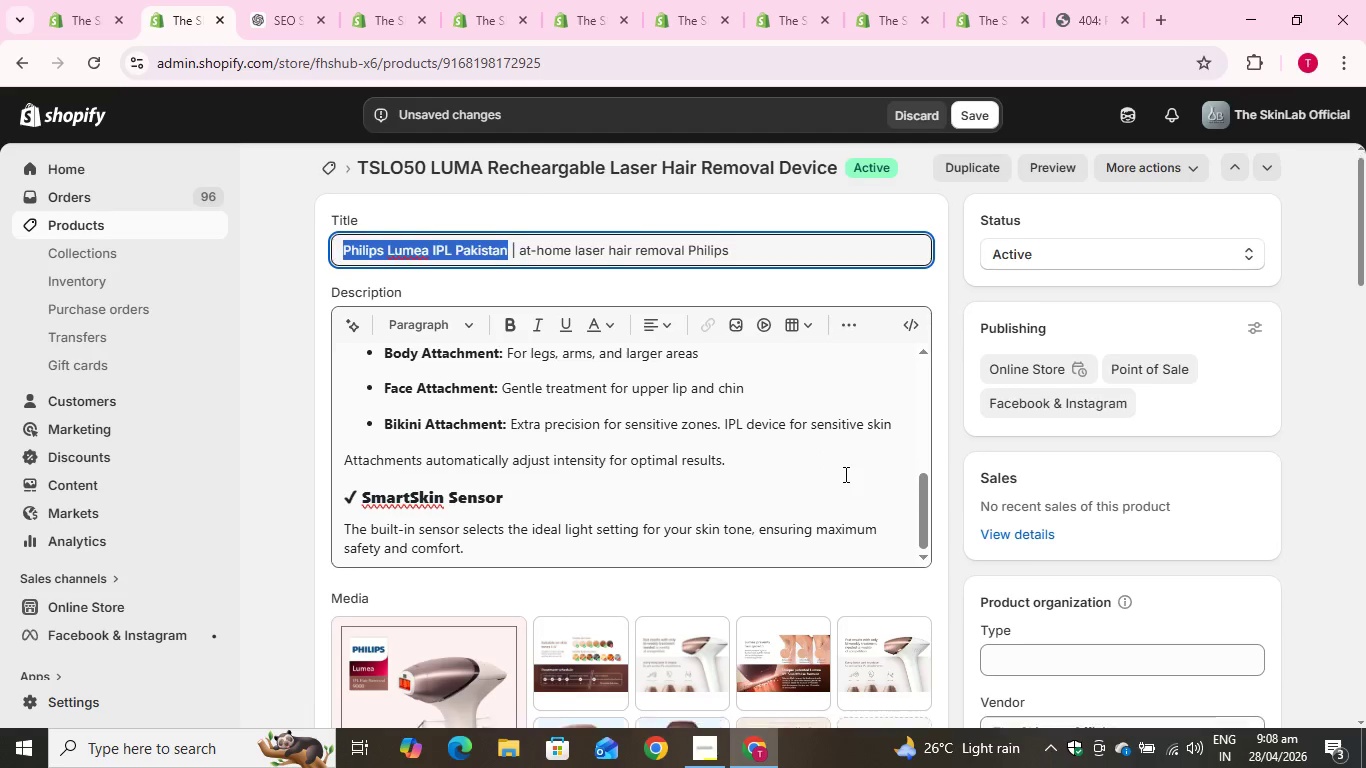 
scroll: coordinate [1085, 626], scroll_direction: down, amount: 4.0
 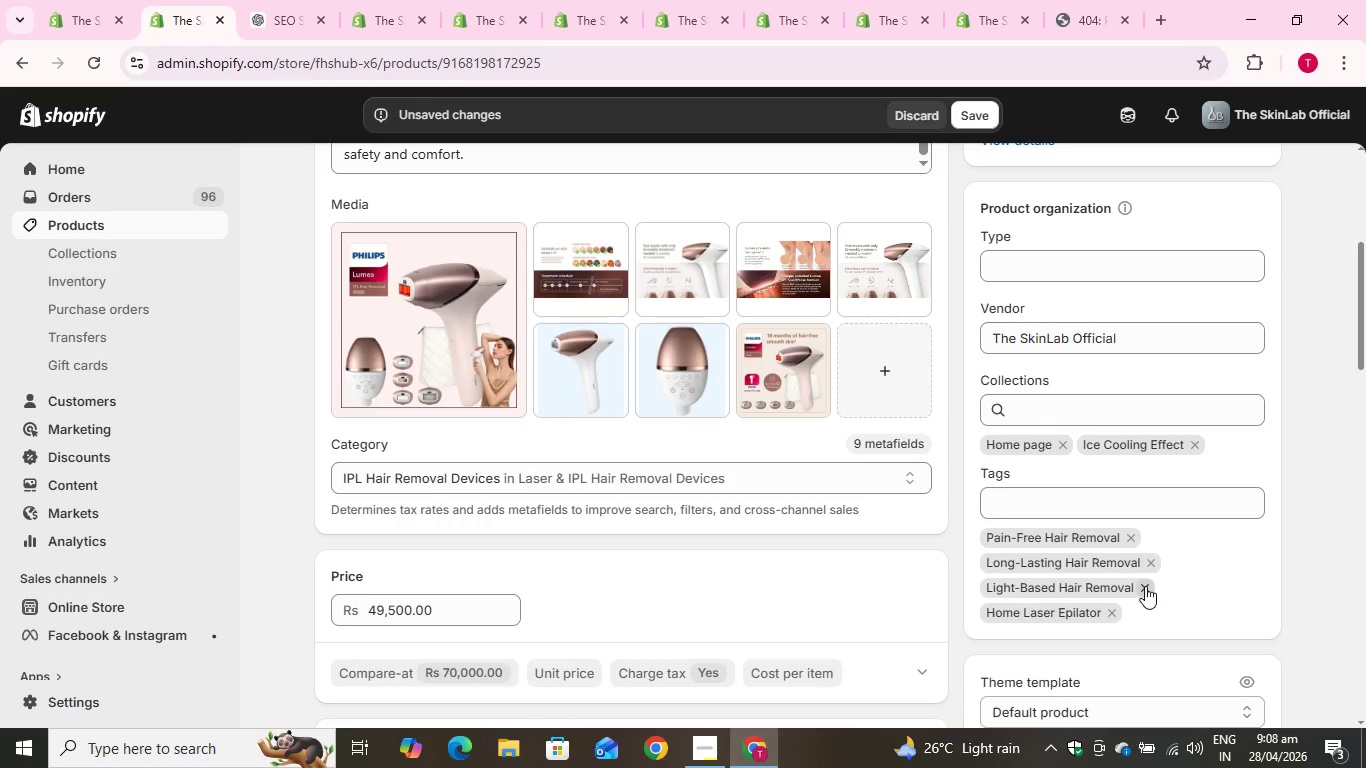 
left_click([1145, 586])
 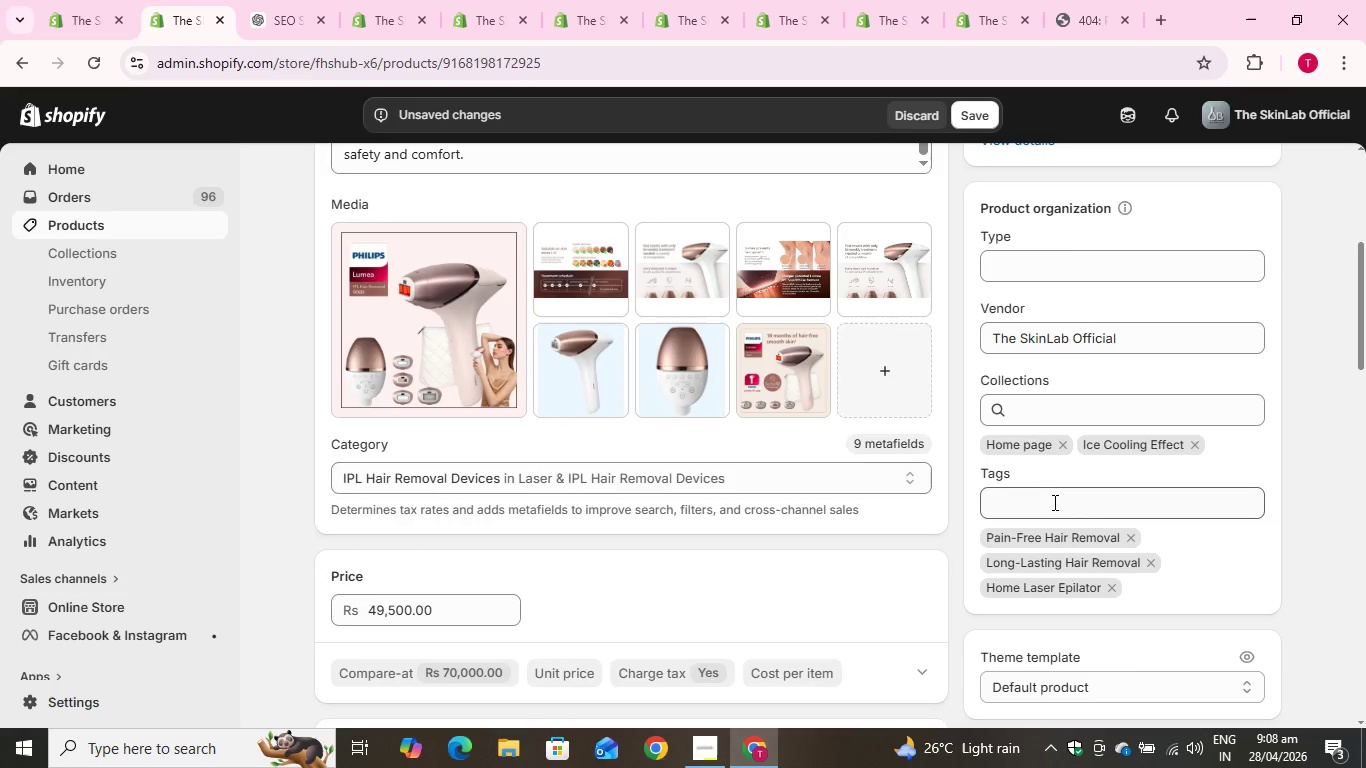 
left_click([1053, 502])
 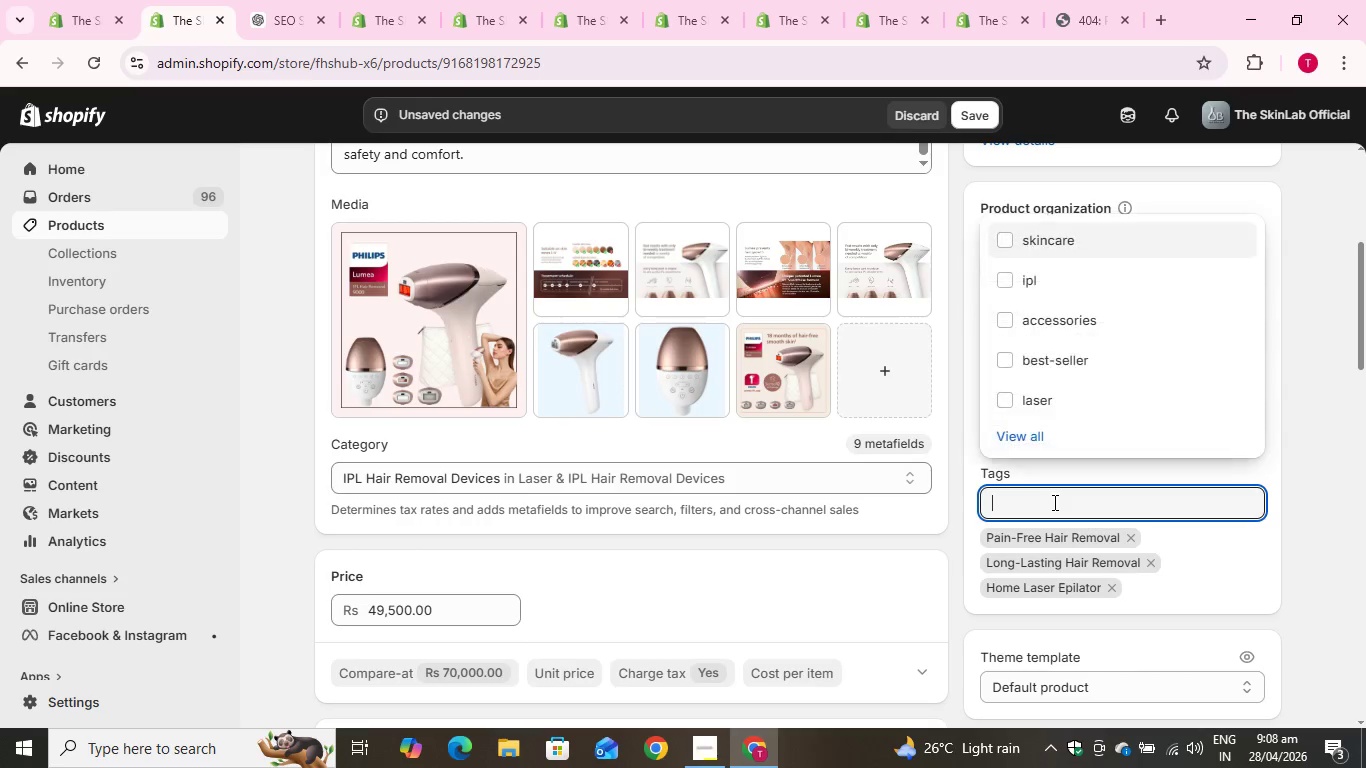 
key(Control+V)
 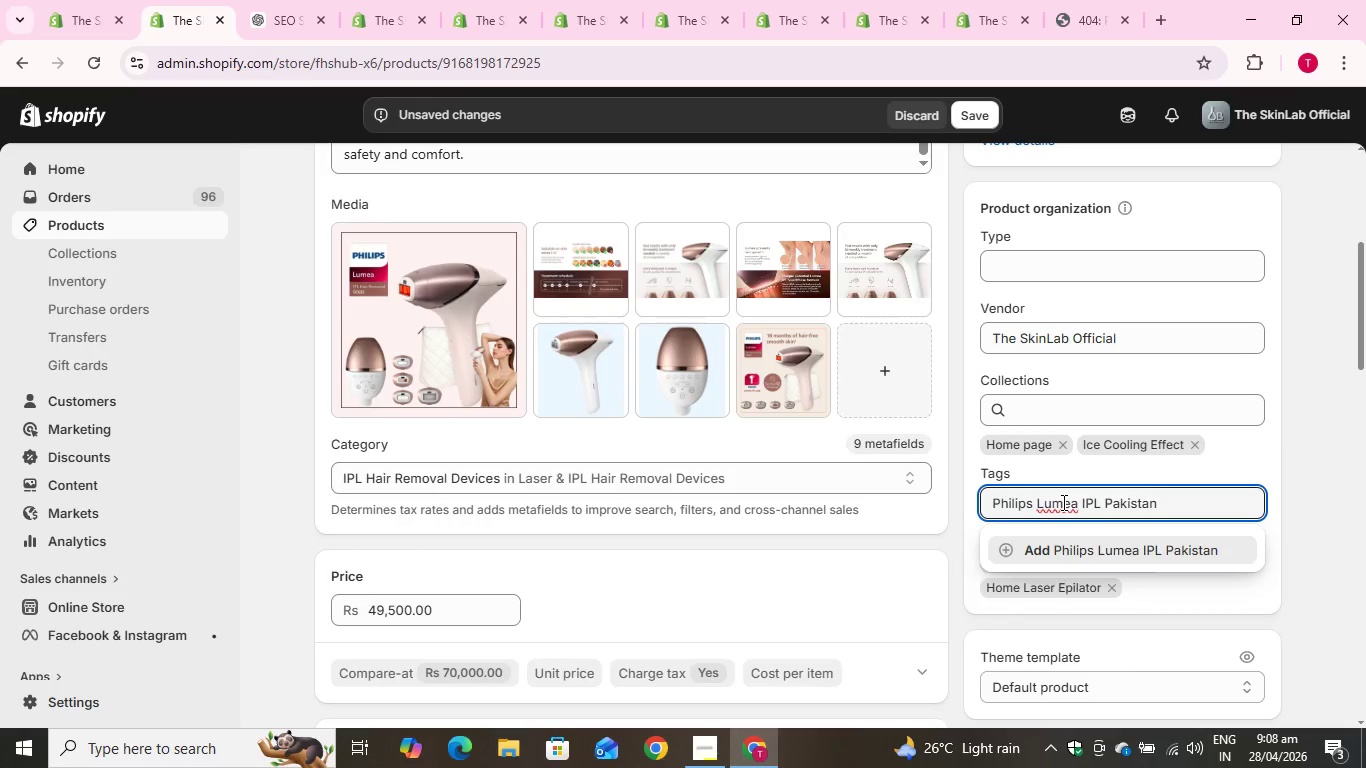 
key(Enter)
 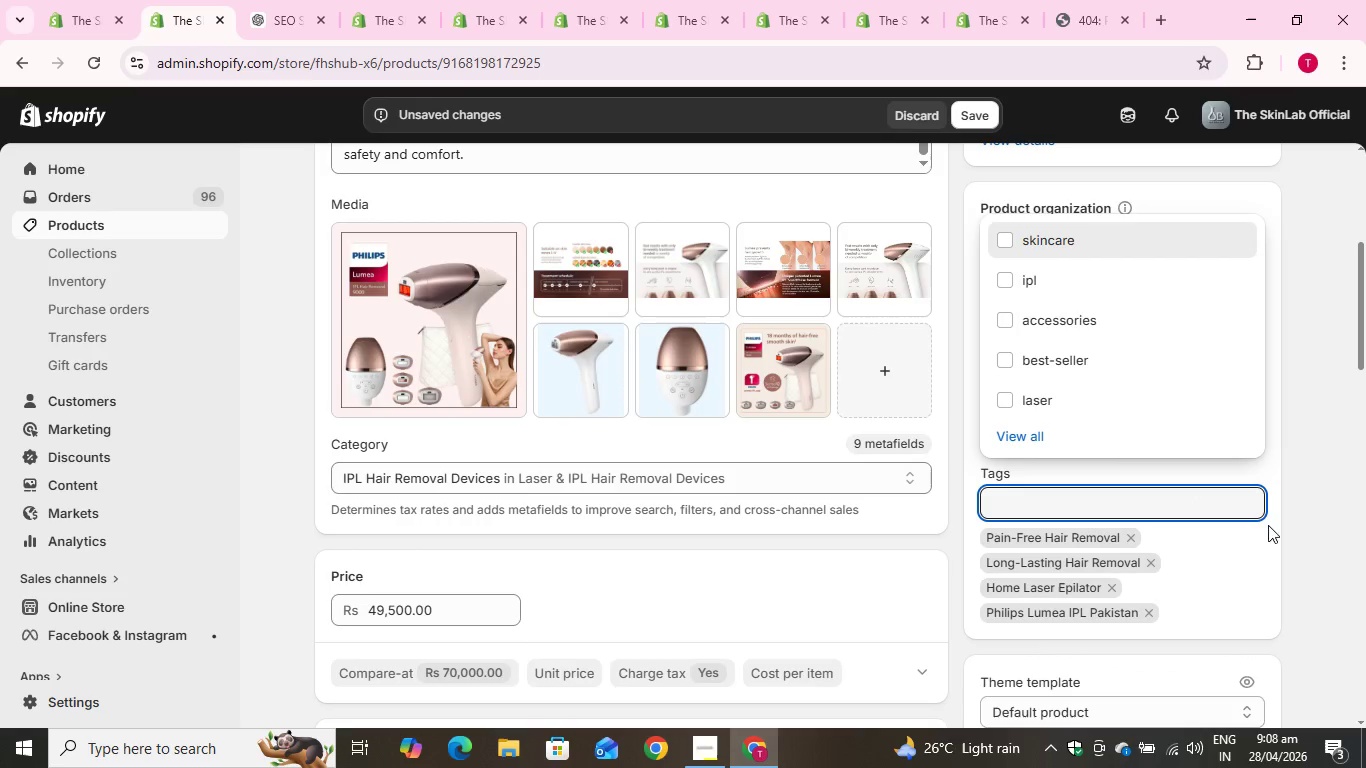 
left_click([1293, 539])
 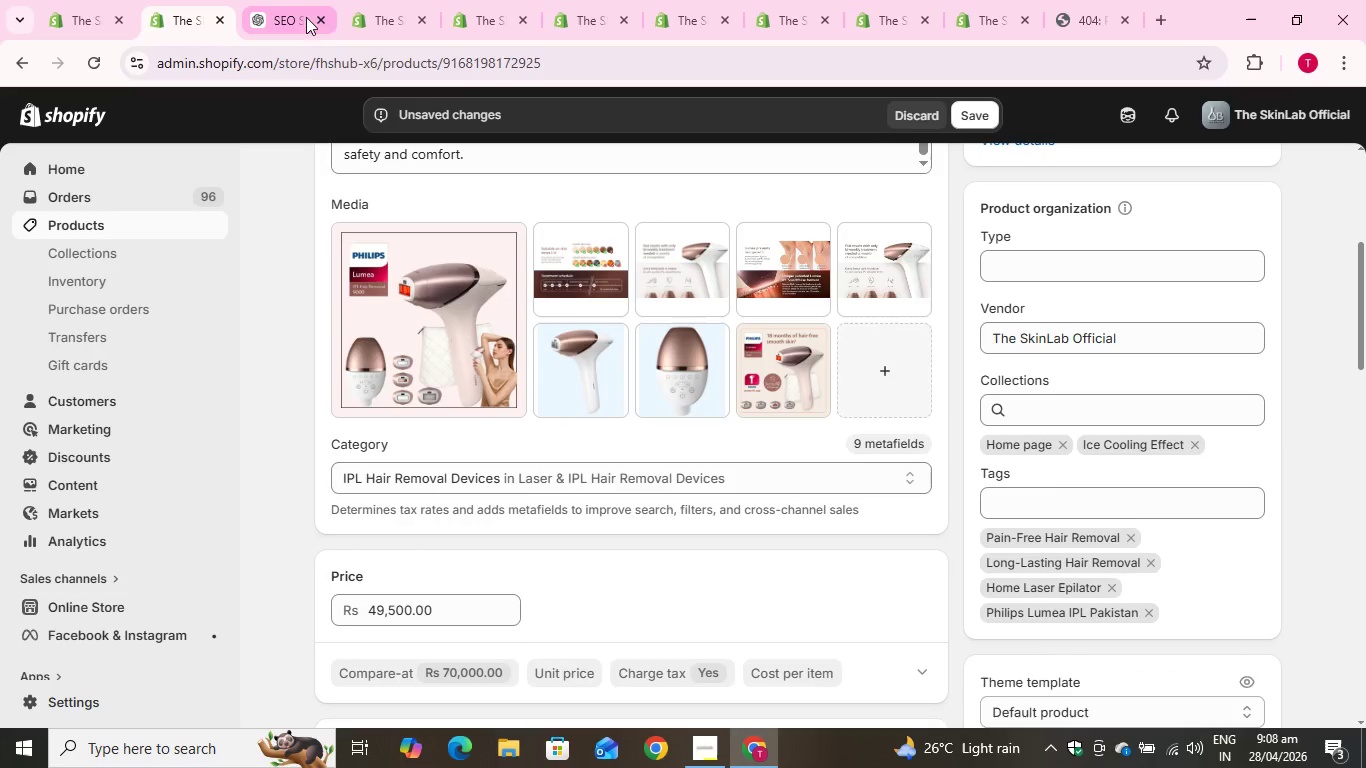 
left_click([290, 0])
 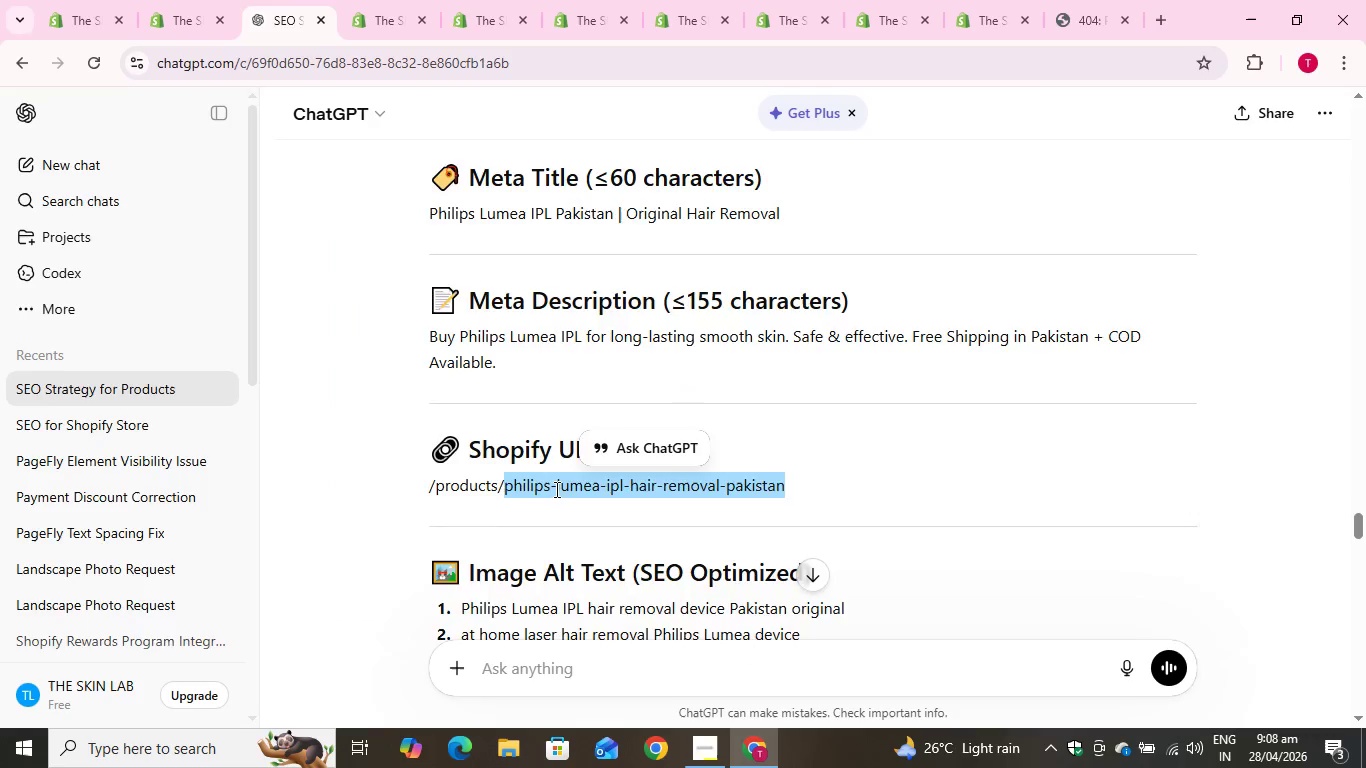 
scroll: coordinate [555, 489], scroll_direction: down, amount: 2.0
 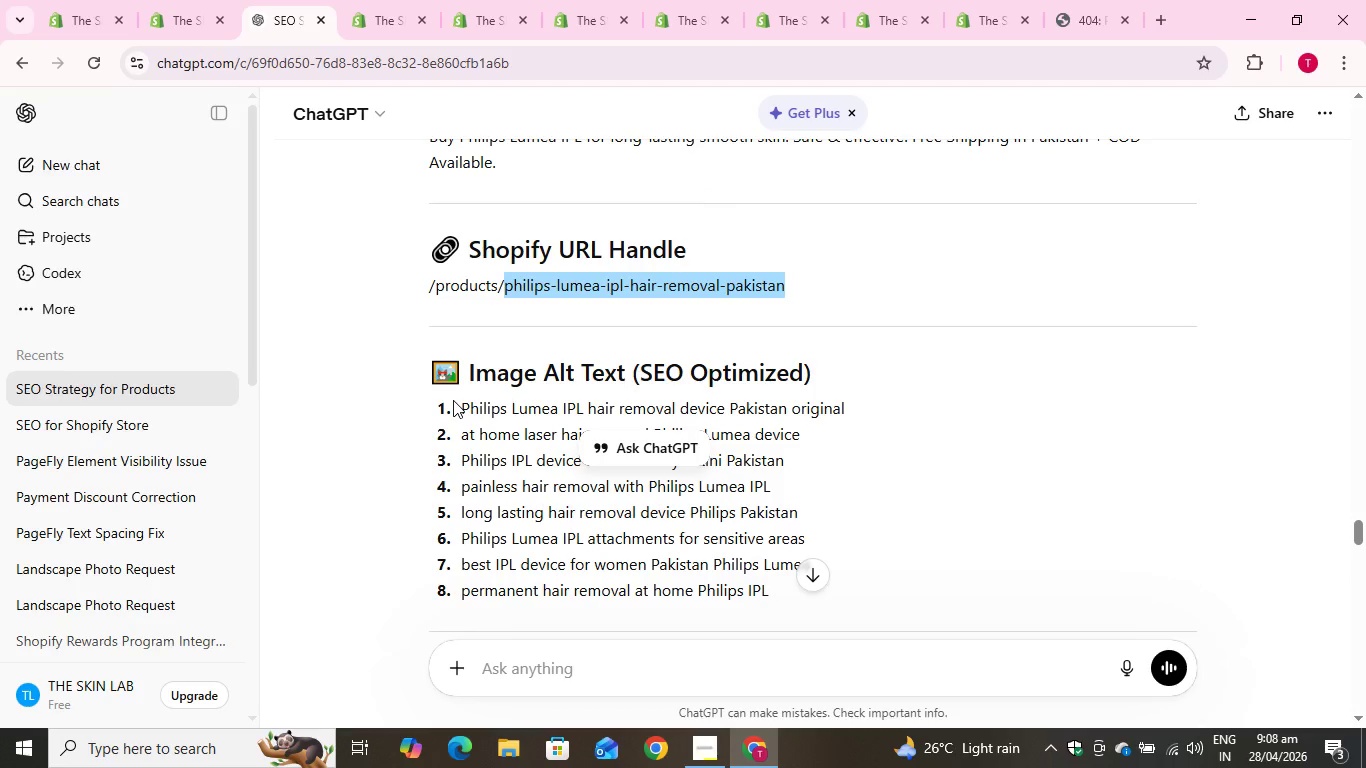 
left_click_drag(start_coordinate=[454, 401], to_coordinate=[855, 400])
 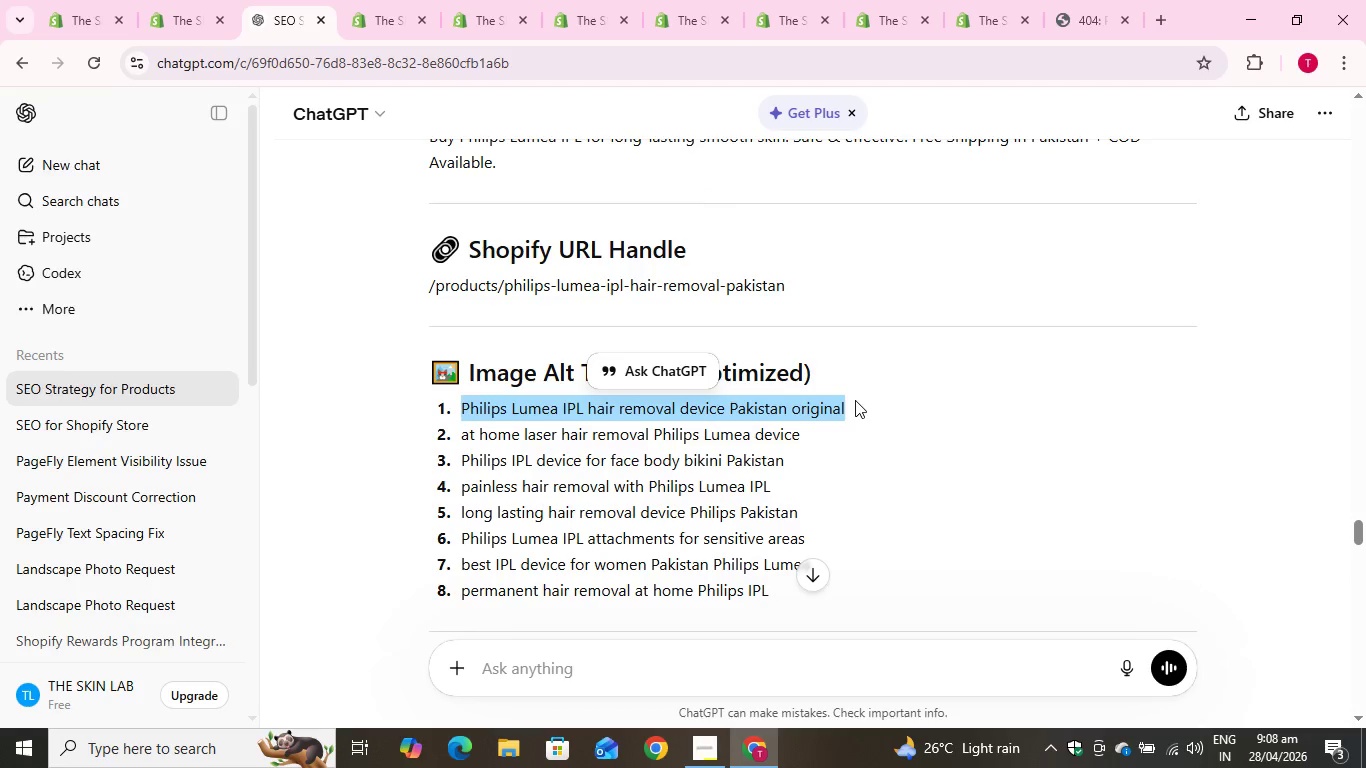 
key(Control+C)
 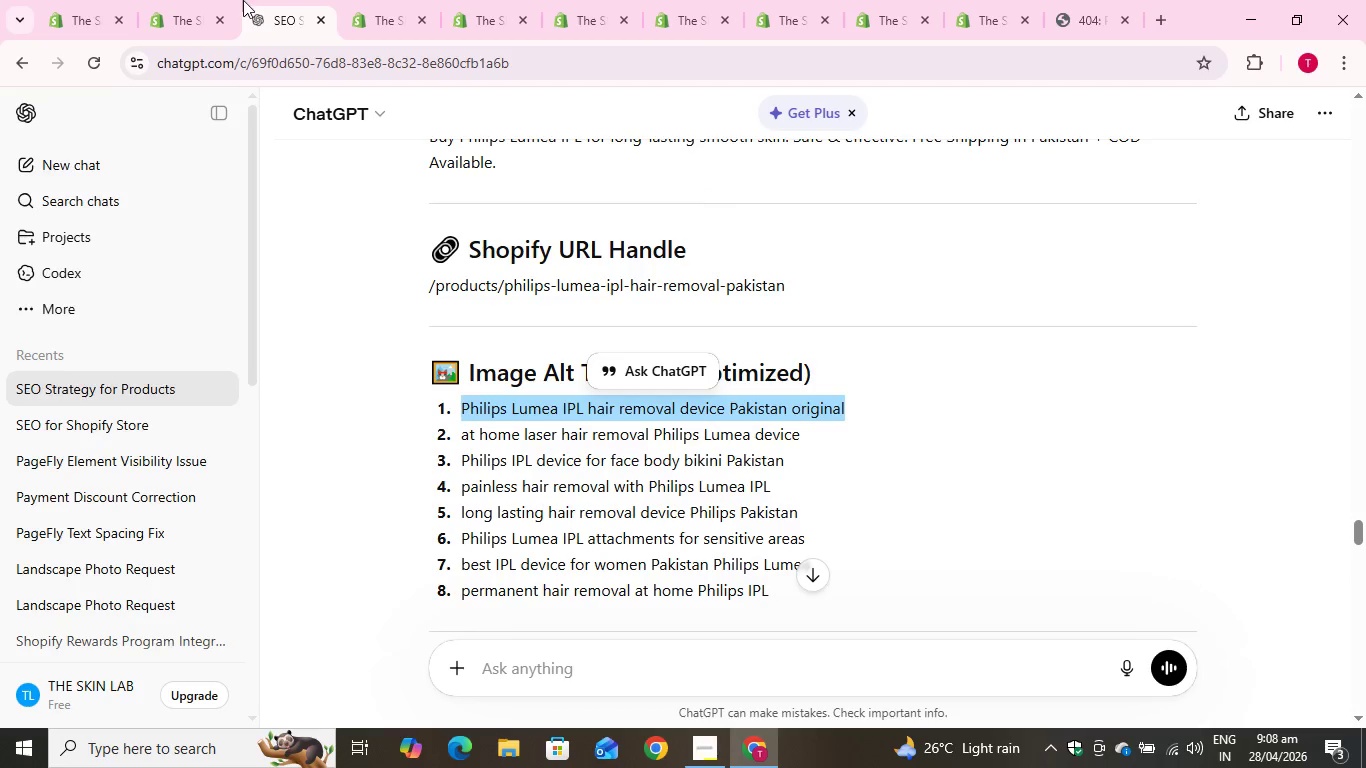 
key(Control+C)
 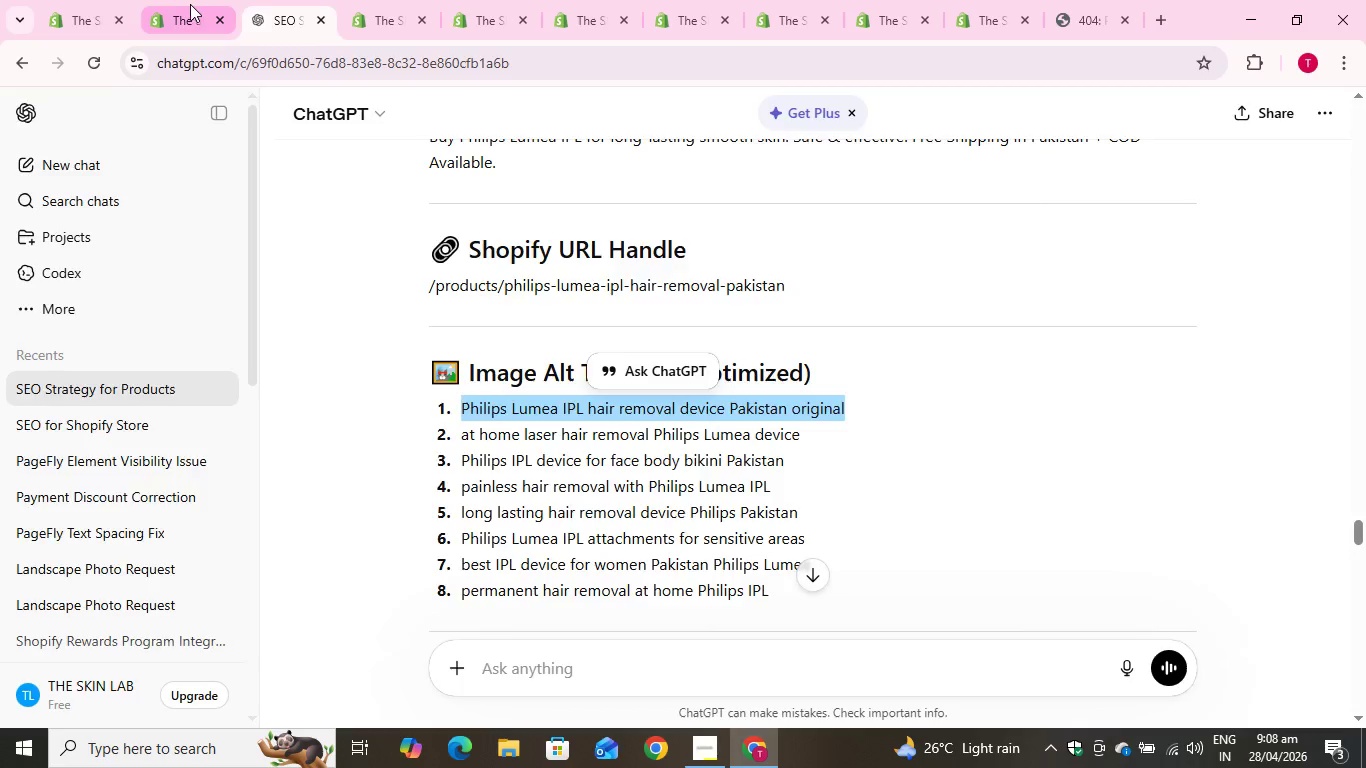 
left_click([190, 4])
 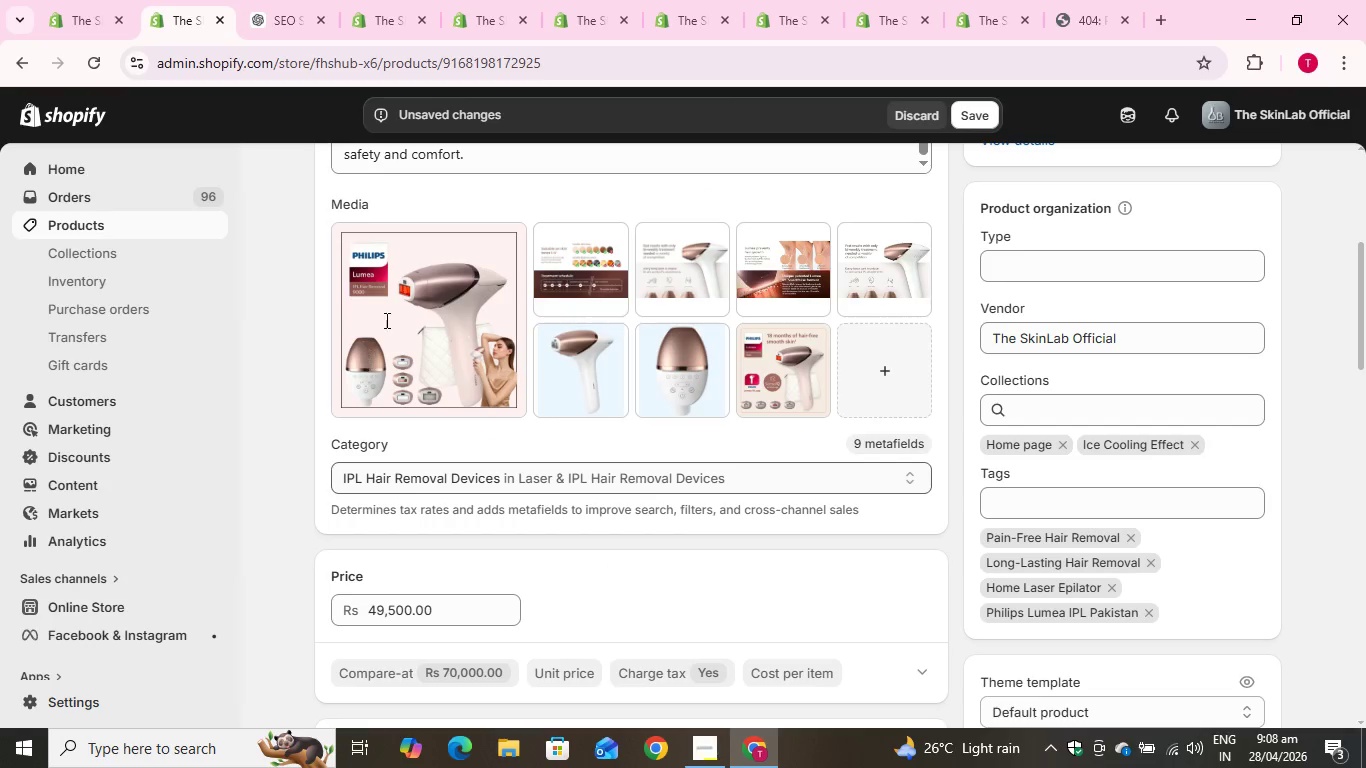 
left_click([384, 319])
 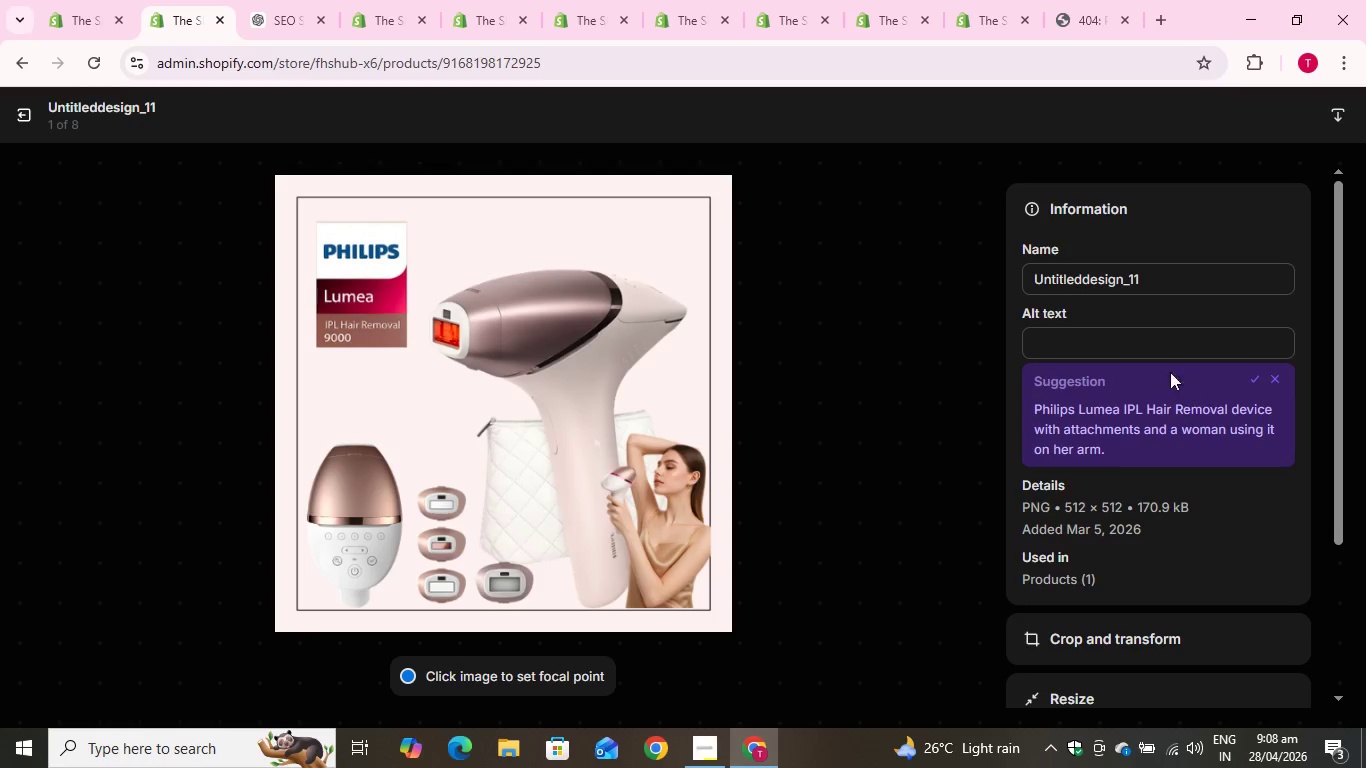 
left_click([1117, 279])
 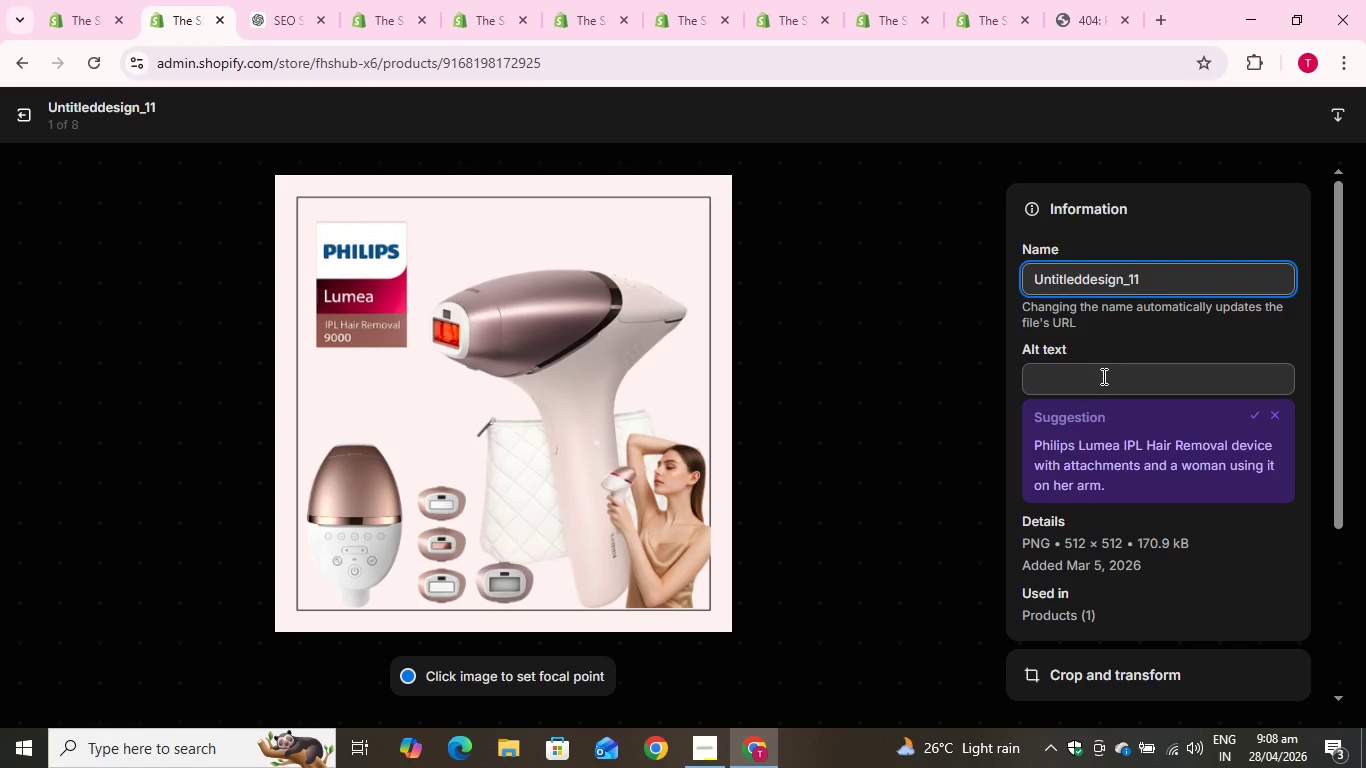 
left_click([1102, 376])
 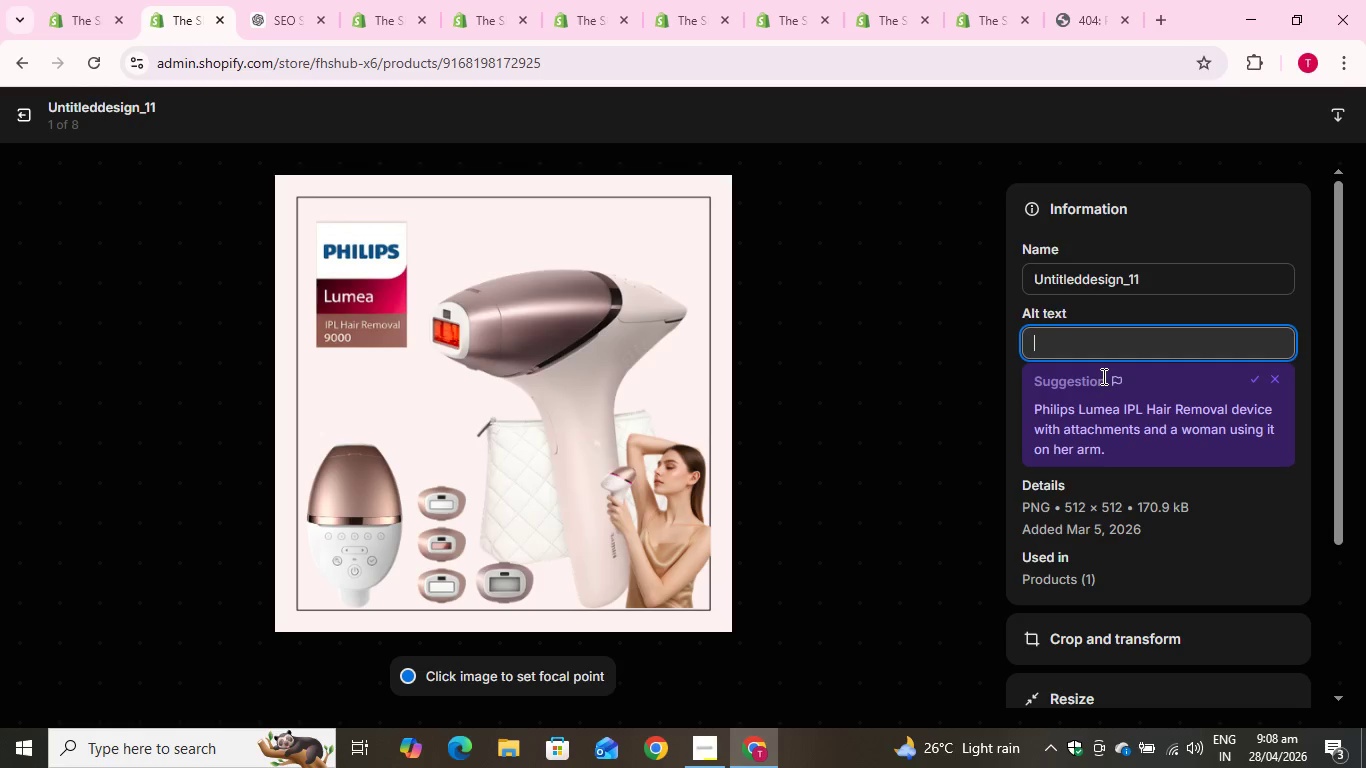 
key(Control+V)
 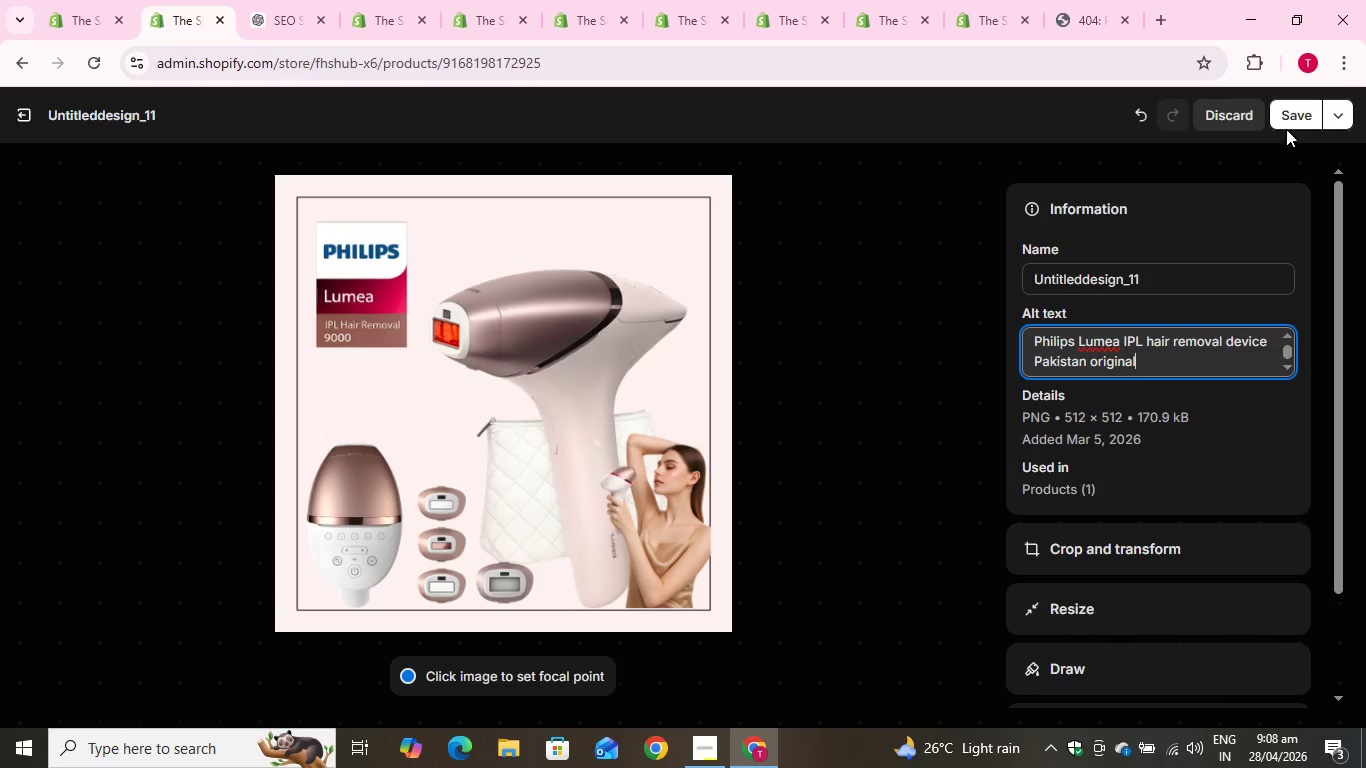 
left_click([1305, 108])
 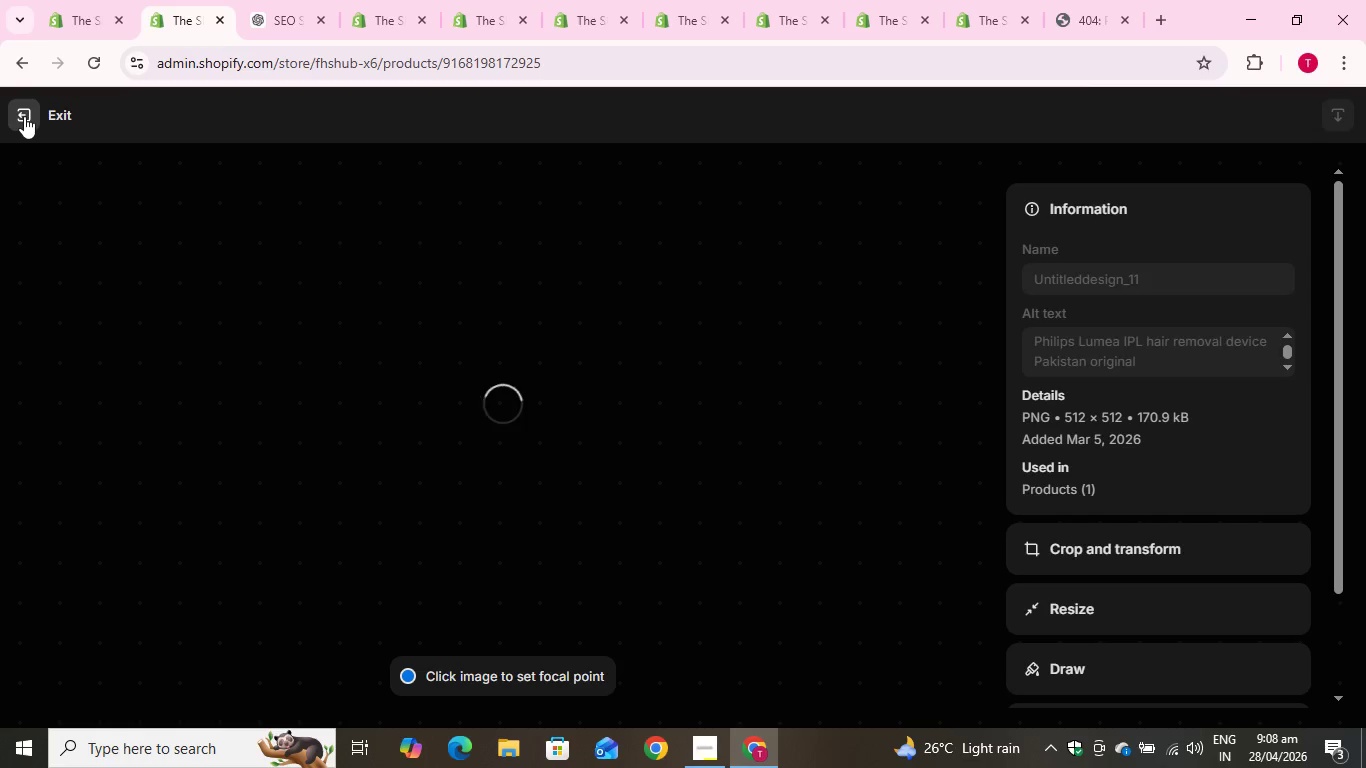 
left_click([24, 116])
 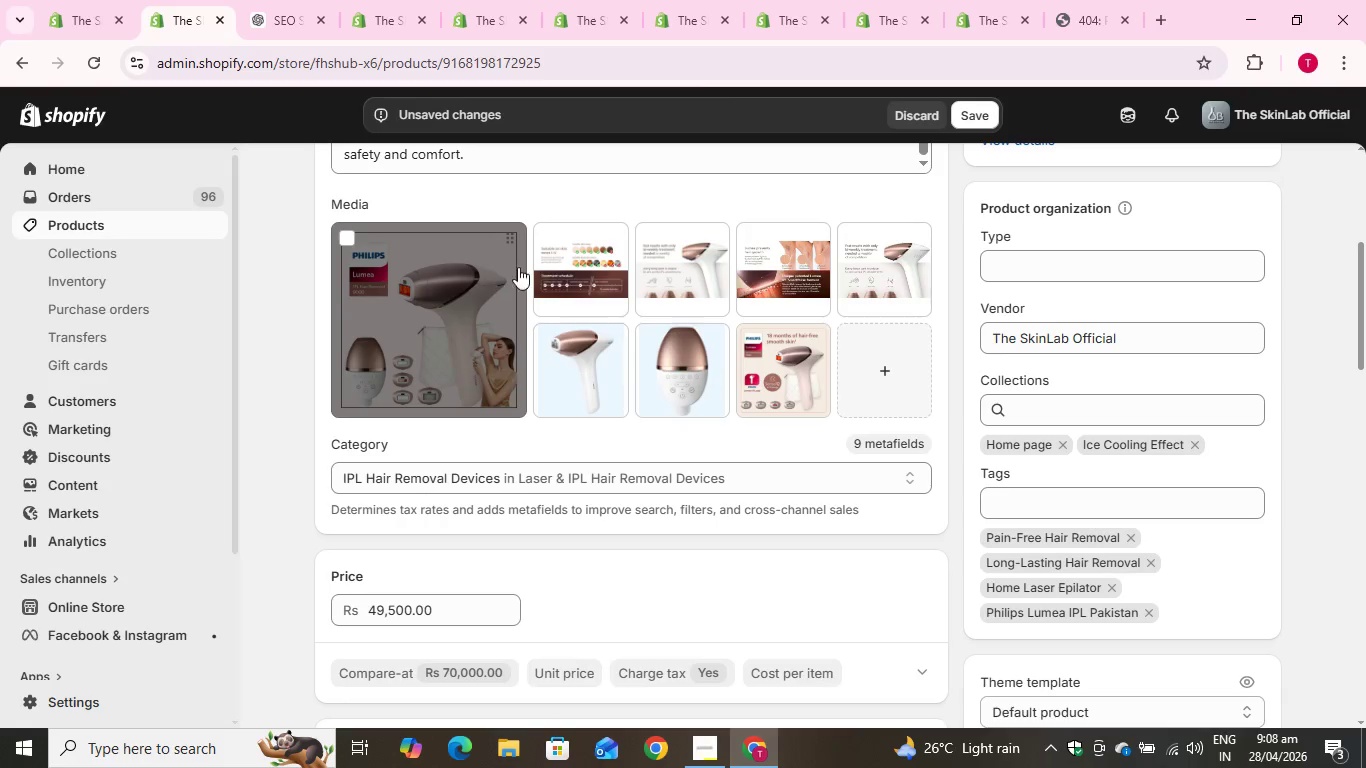 
left_click([548, 268])
 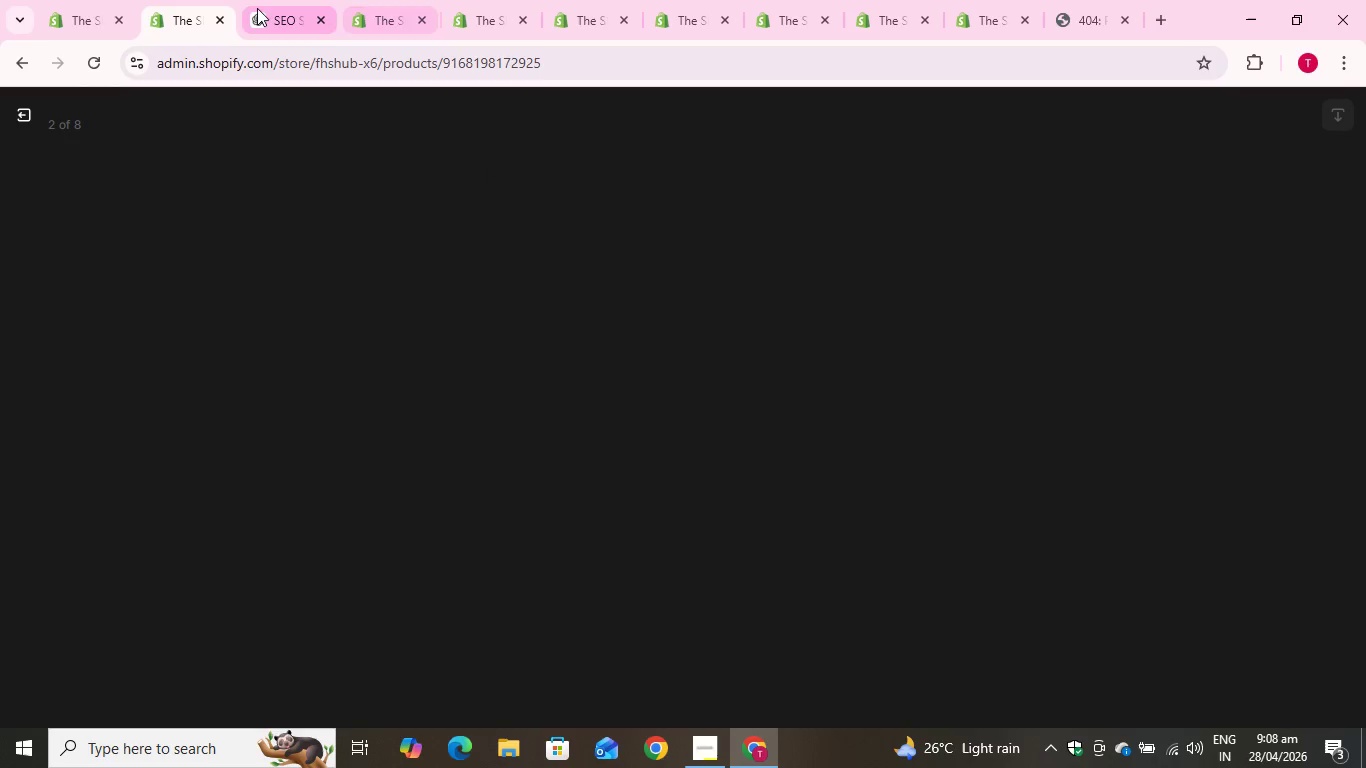 
left_click([252, 9])
 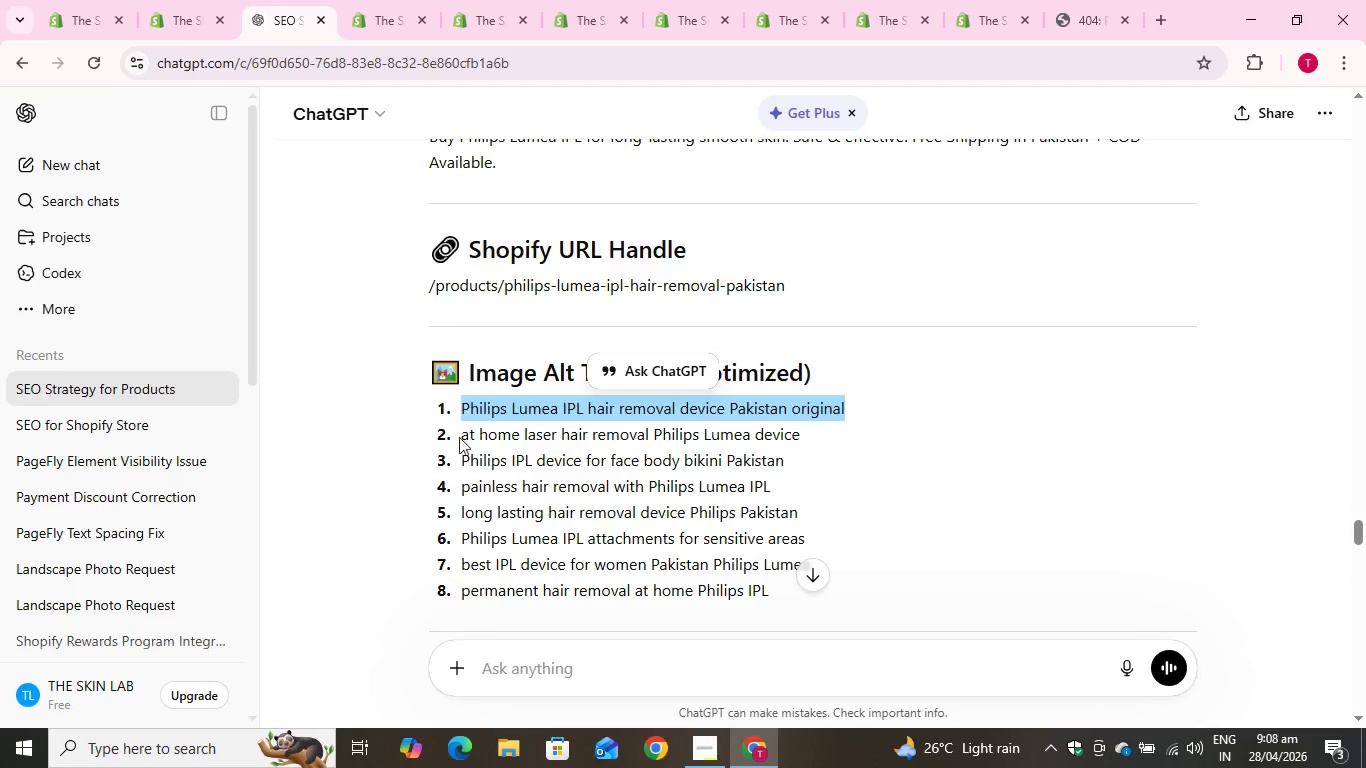 
left_click_drag(start_coordinate=[459, 433], to_coordinate=[828, 437])
 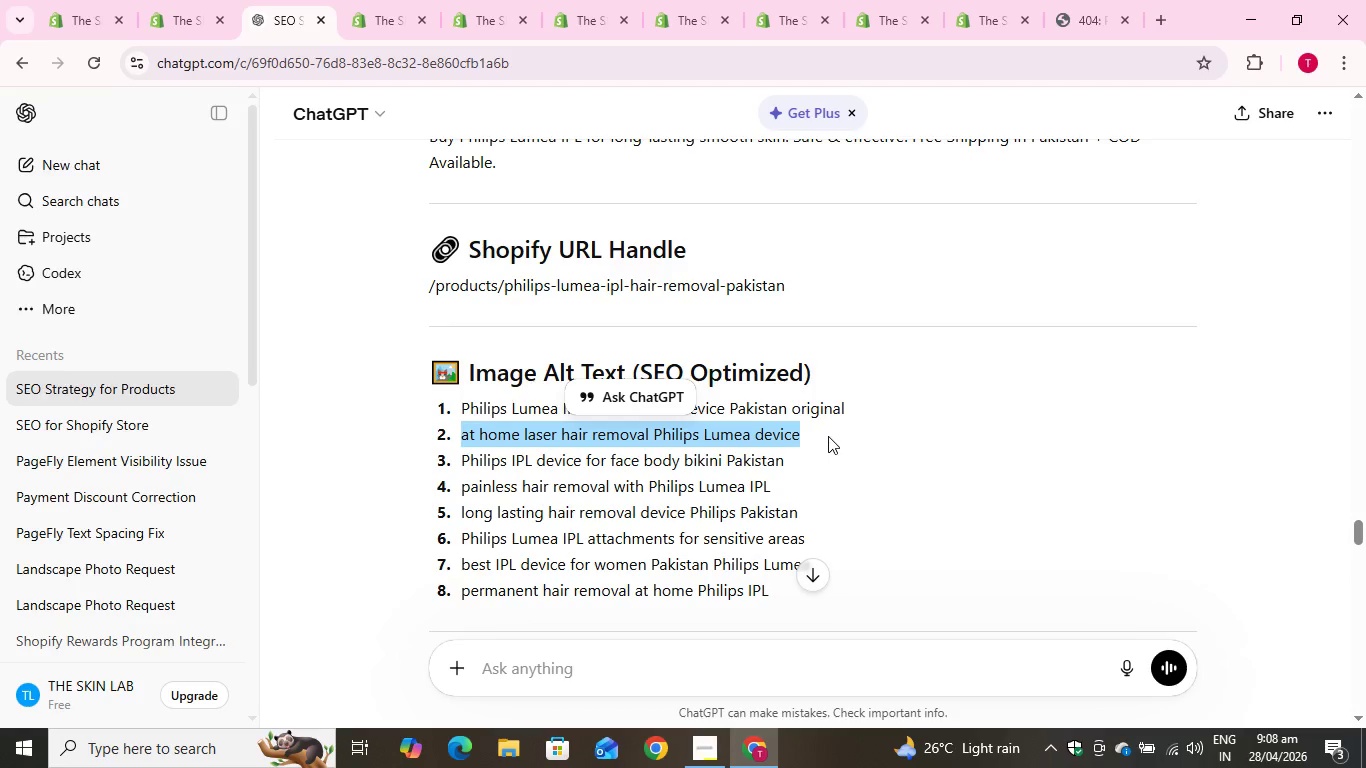 
key(Control+C)
 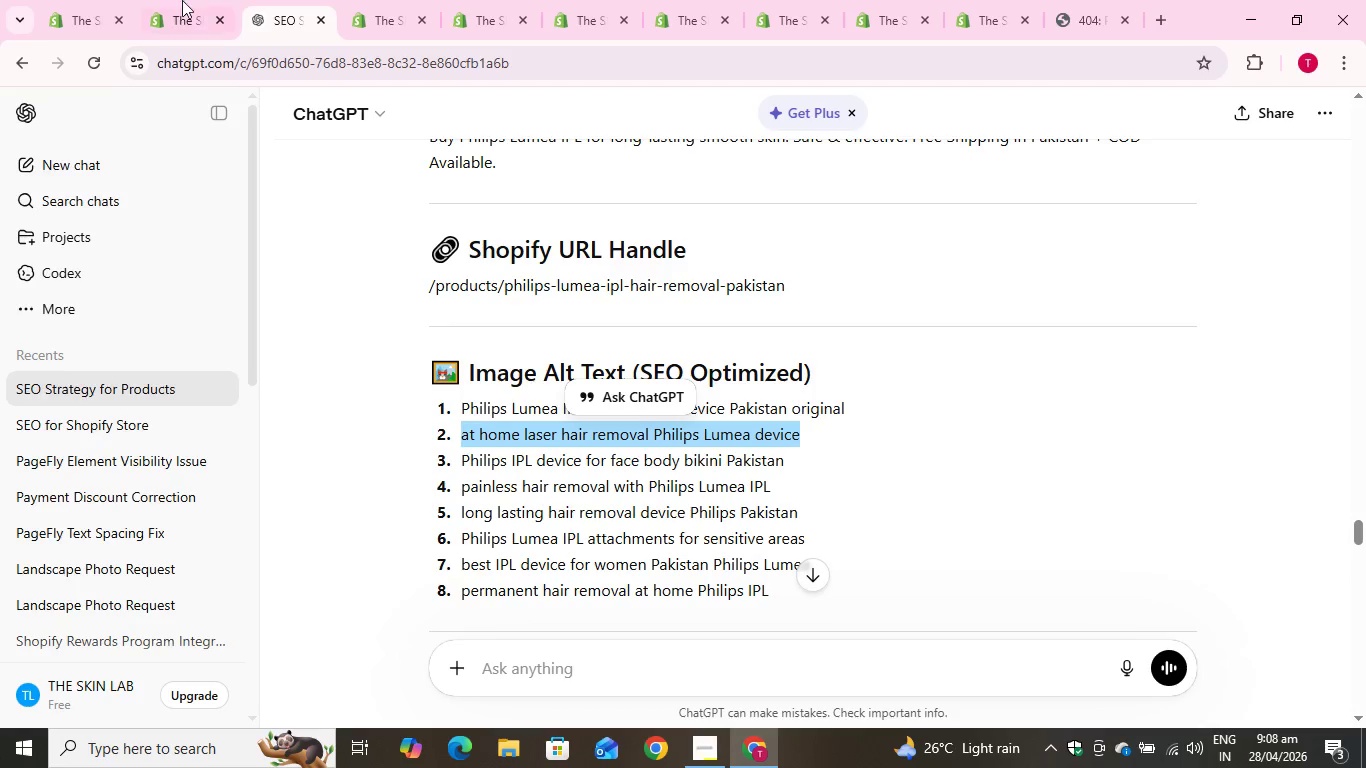 
key(Control+C)
 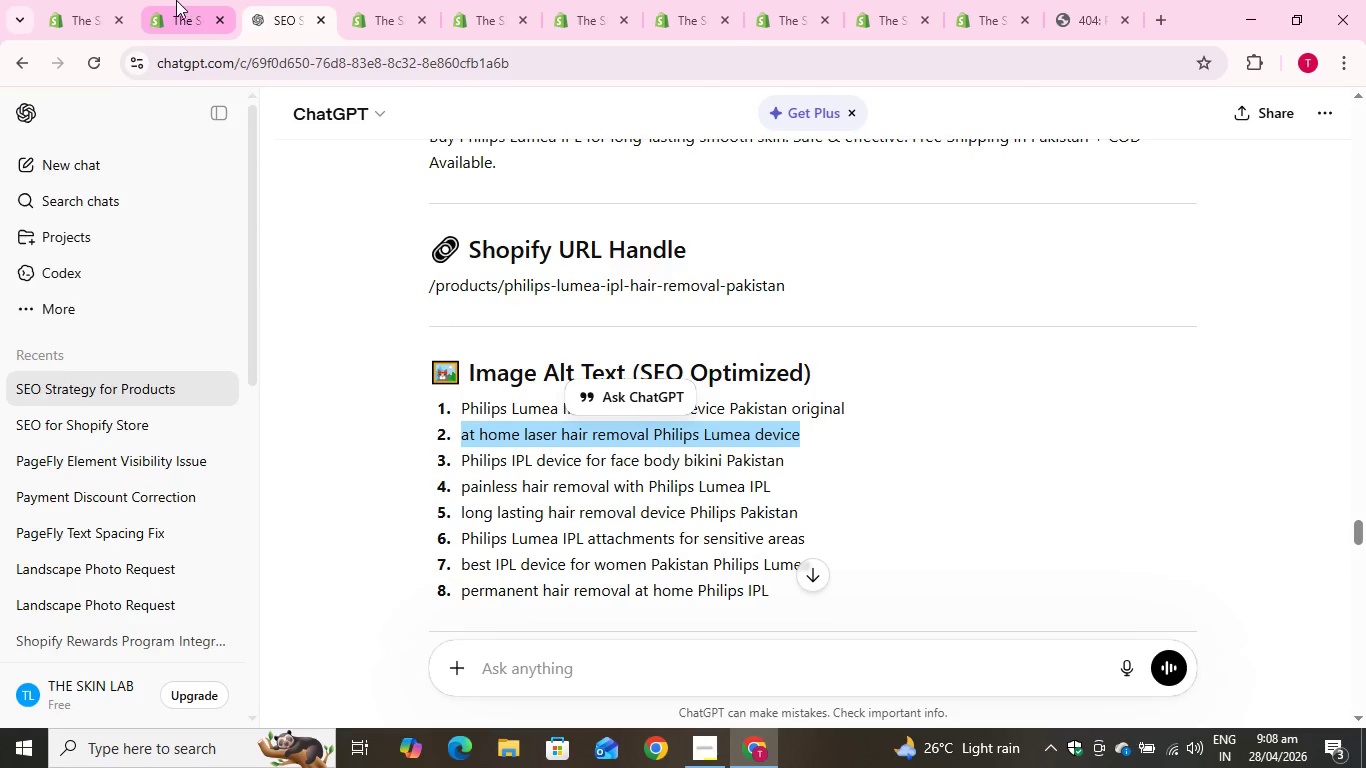 
left_click([175, 0])
 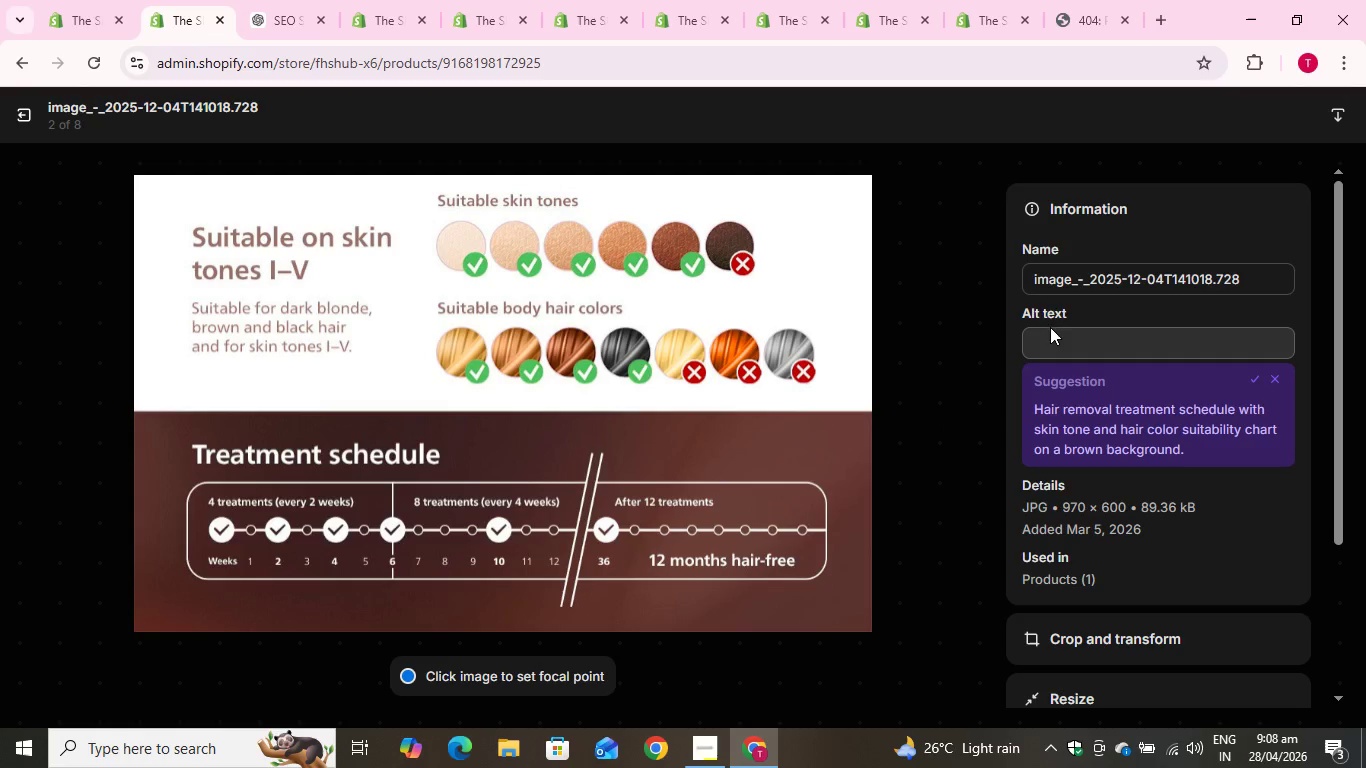 
left_click([1054, 341])
 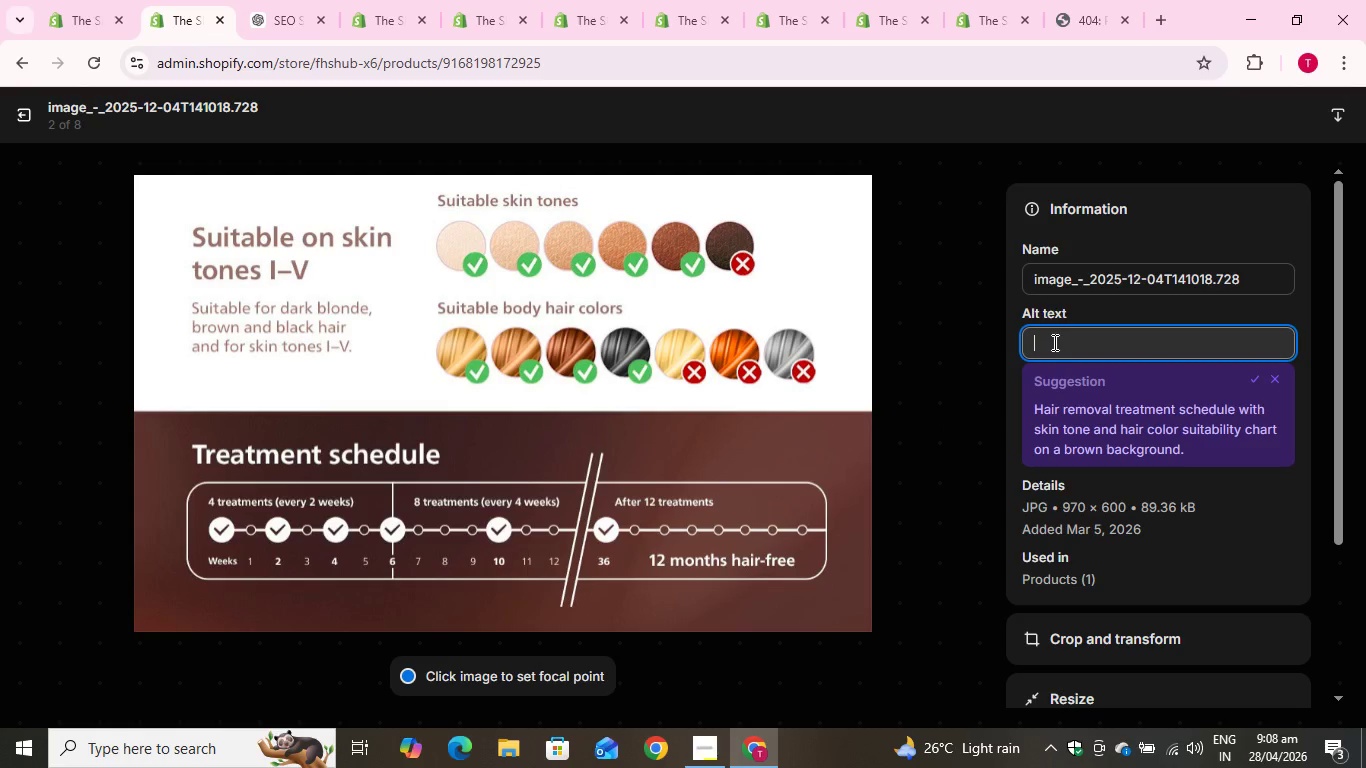 
key(Control+V)
 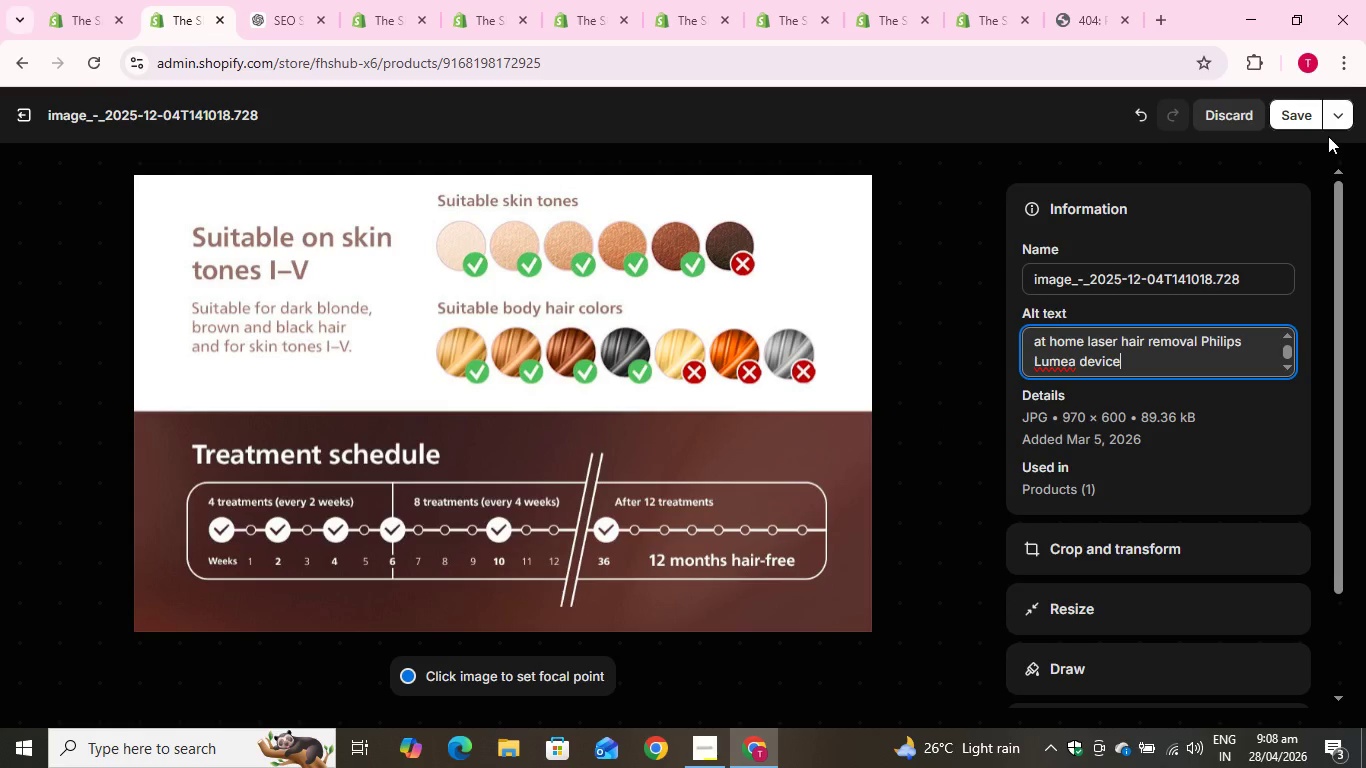 
left_click([1291, 106])
 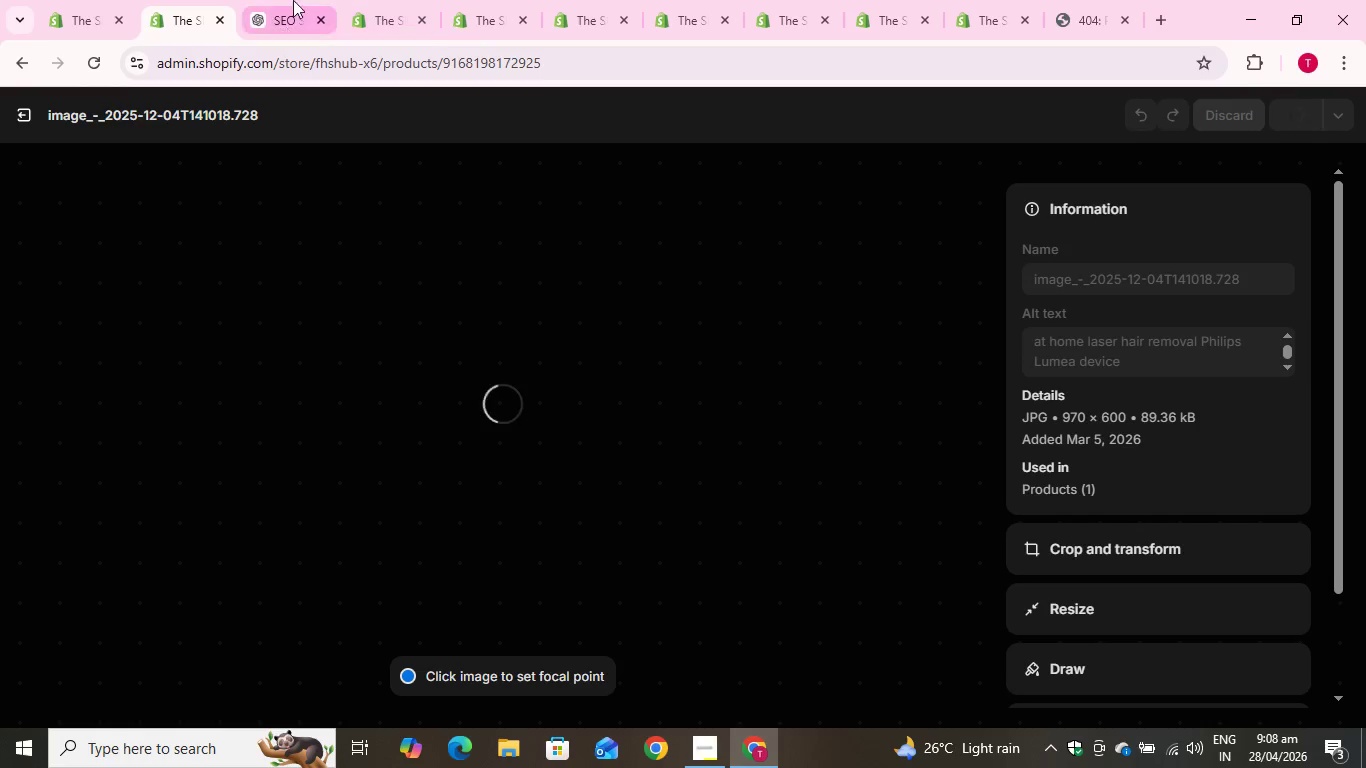 
left_click([276, 2])
 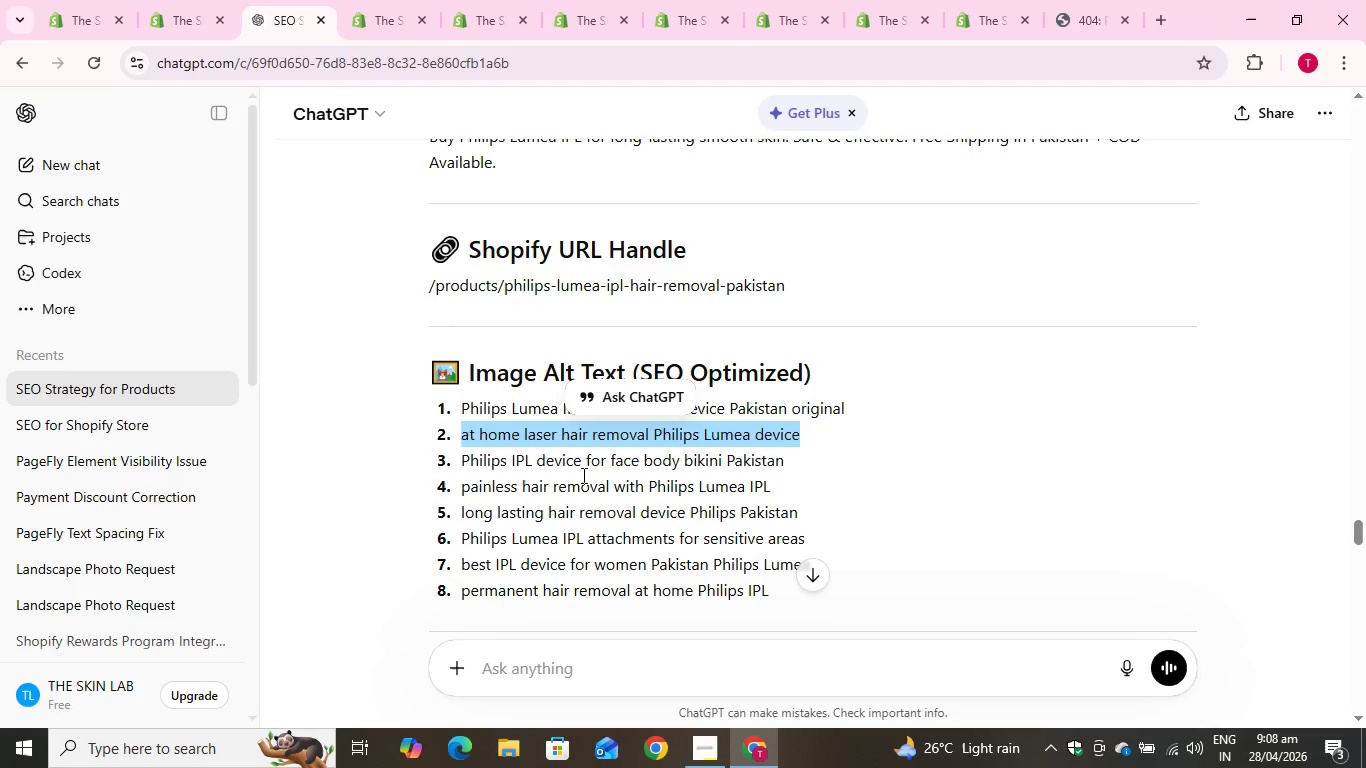 
left_click([582, 475])
 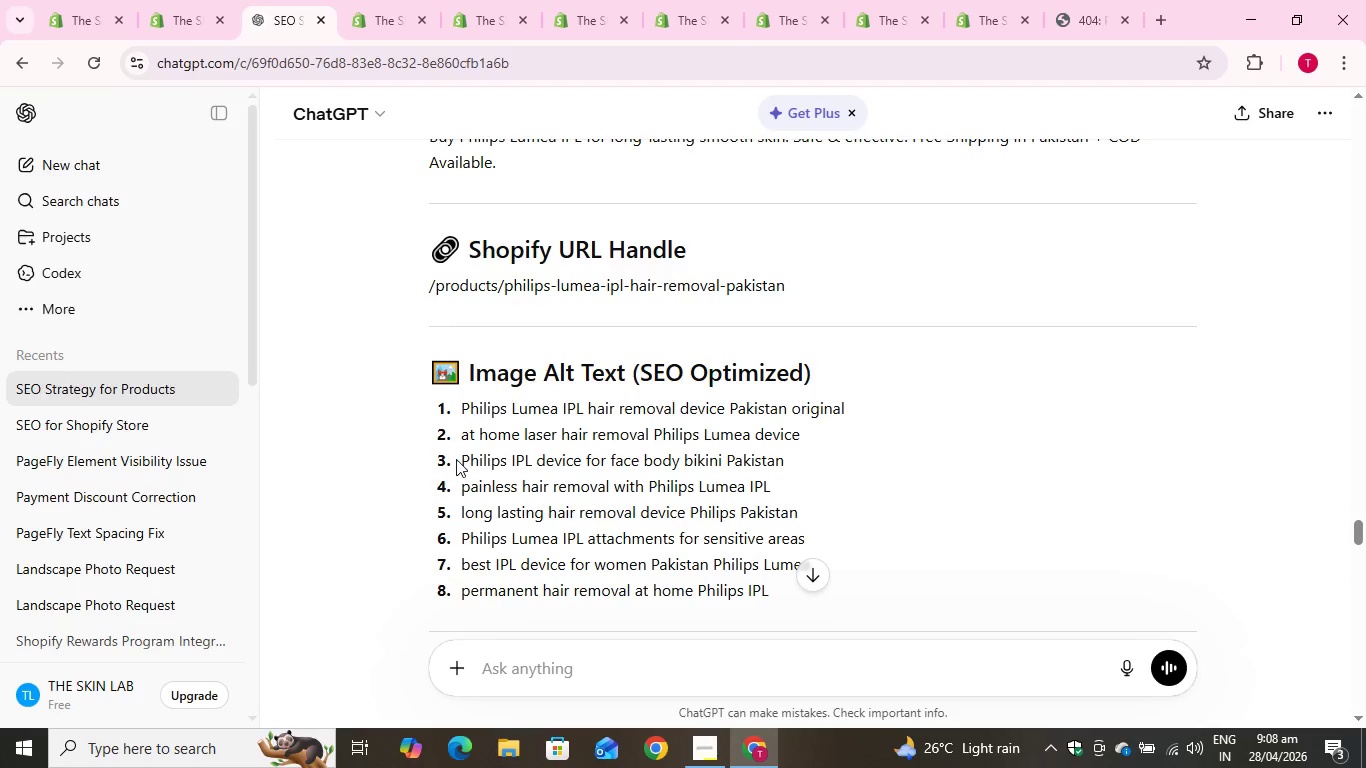 
left_click_drag(start_coordinate=[457, 459], to_coordinate=[839, 464])
 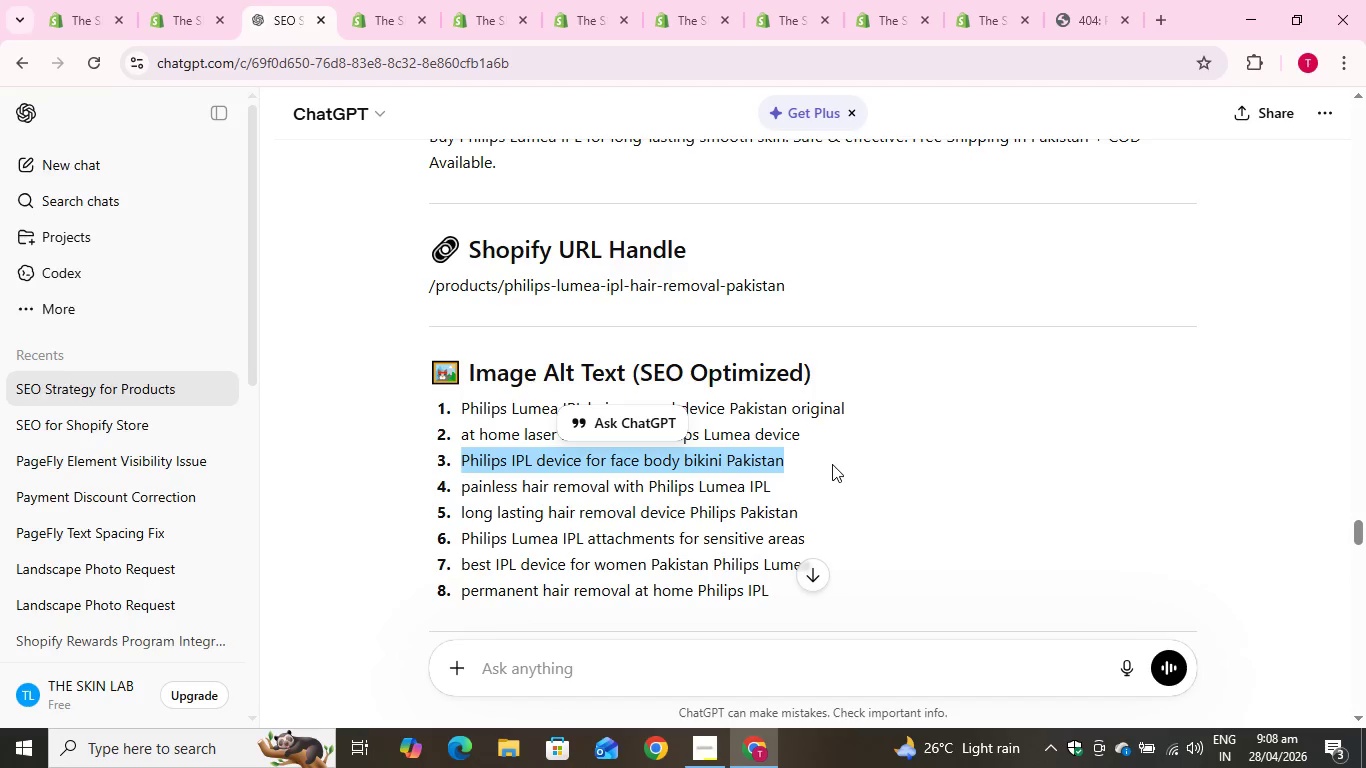 
key(Control+C)
 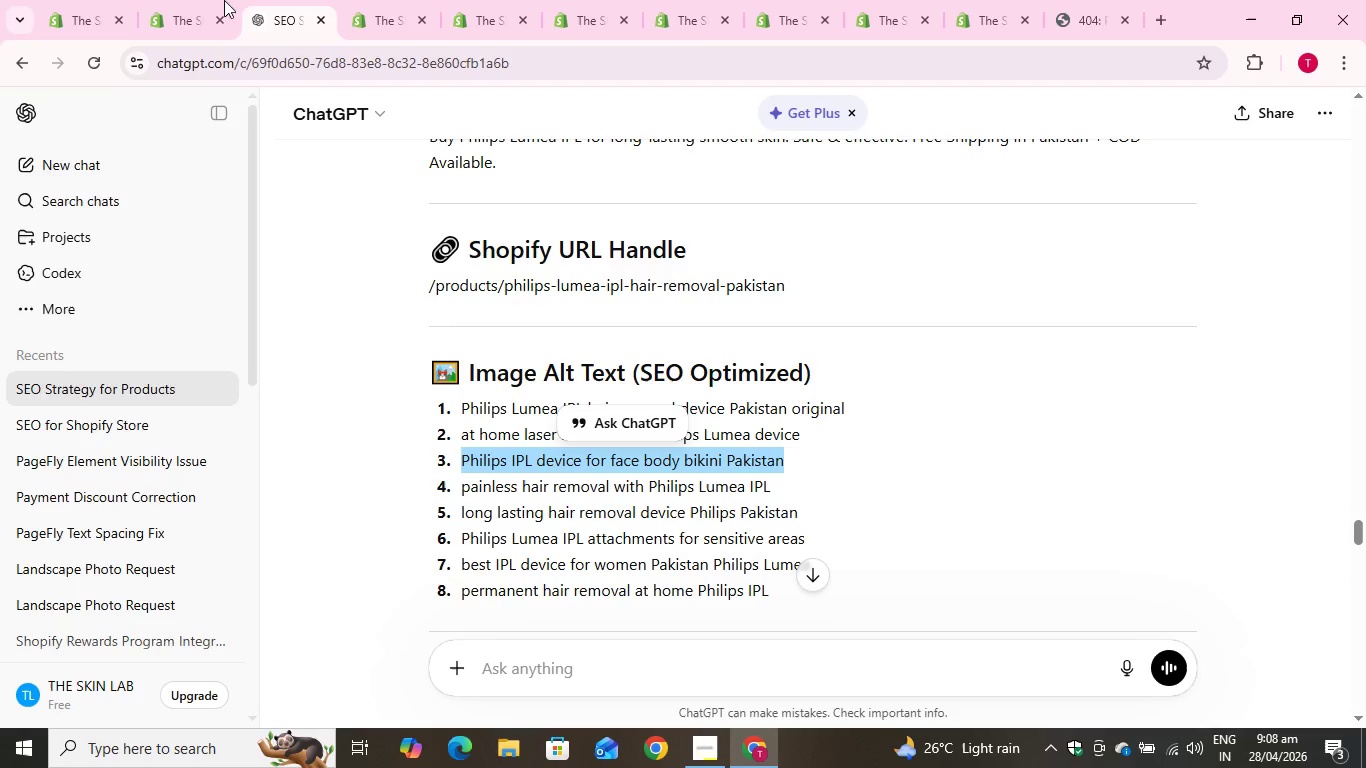 
key(Control+C)
 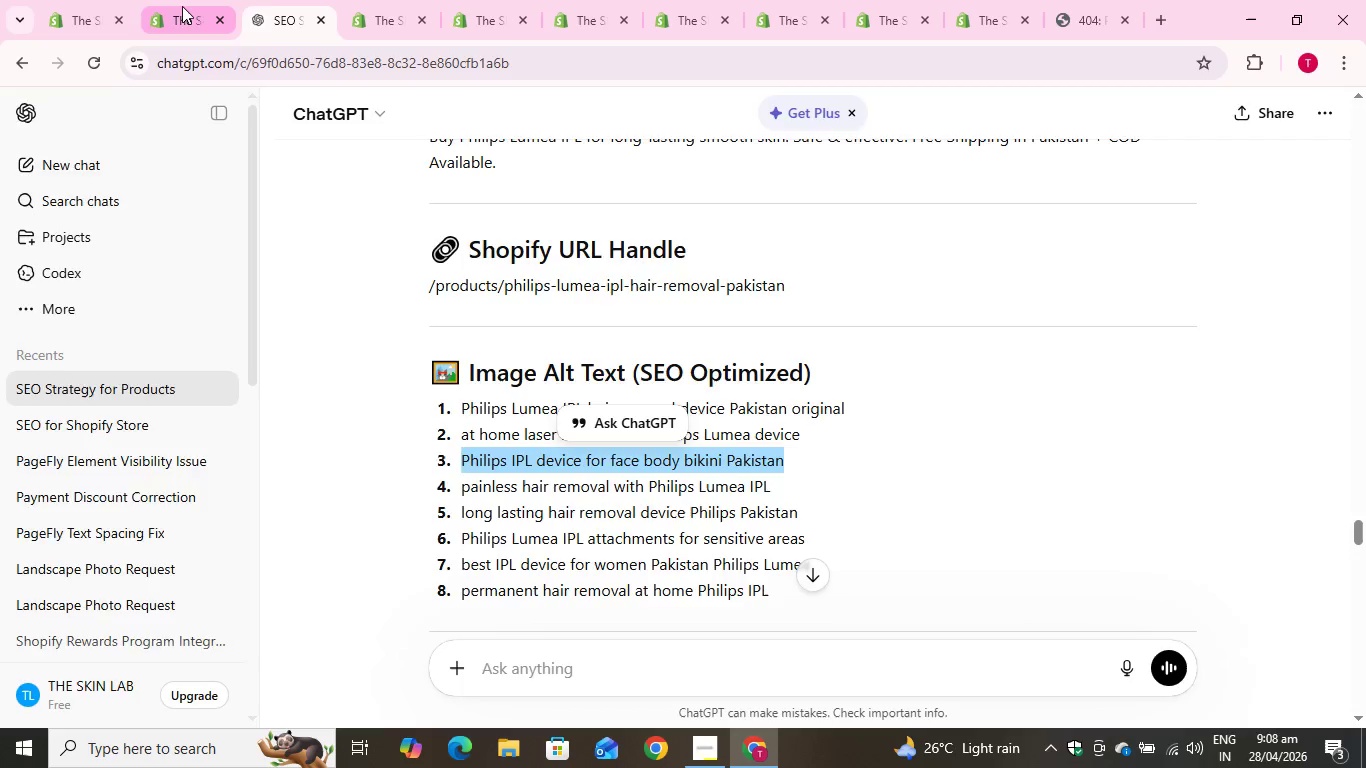 
left_click([182, 6])
 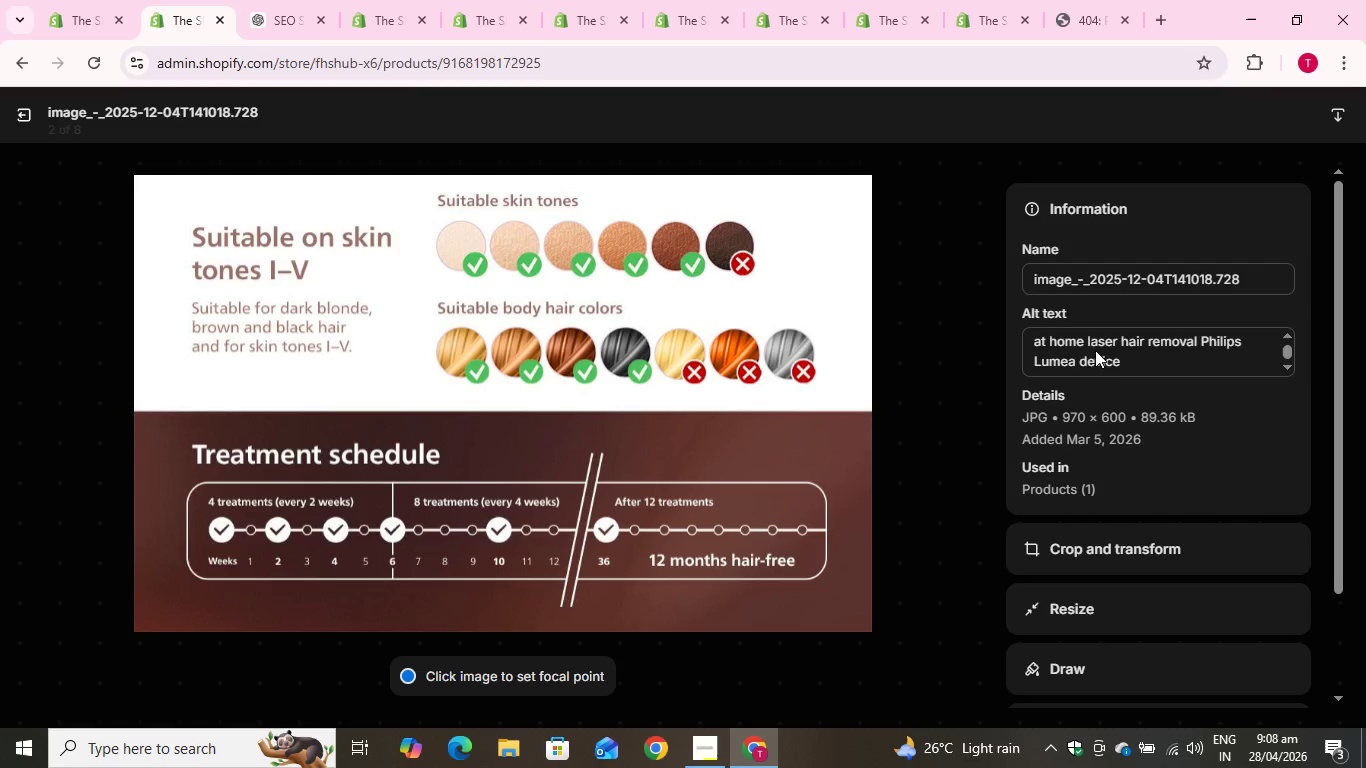 
left_click([1095, 350])
 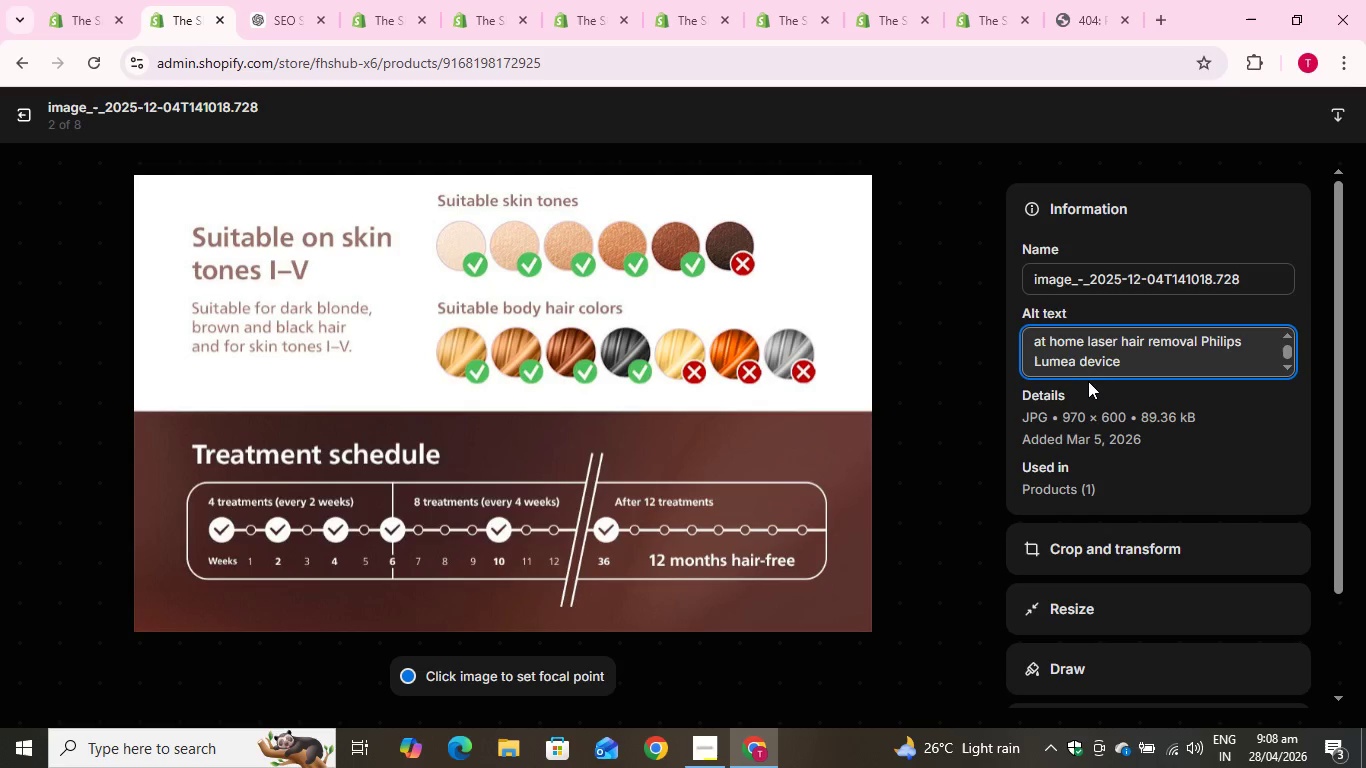 
hold_key(key=ControlLeft, duration=1.03)
 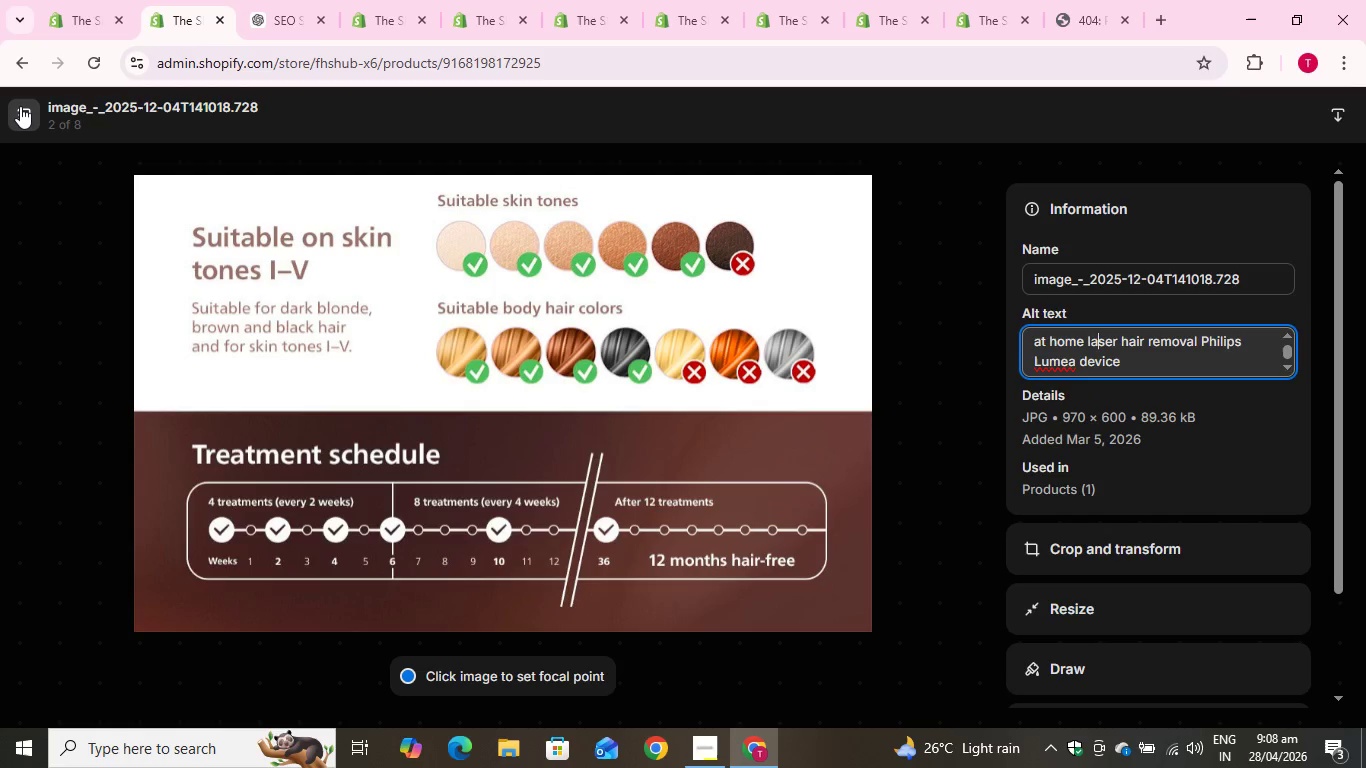 
left_click([20, 106])
 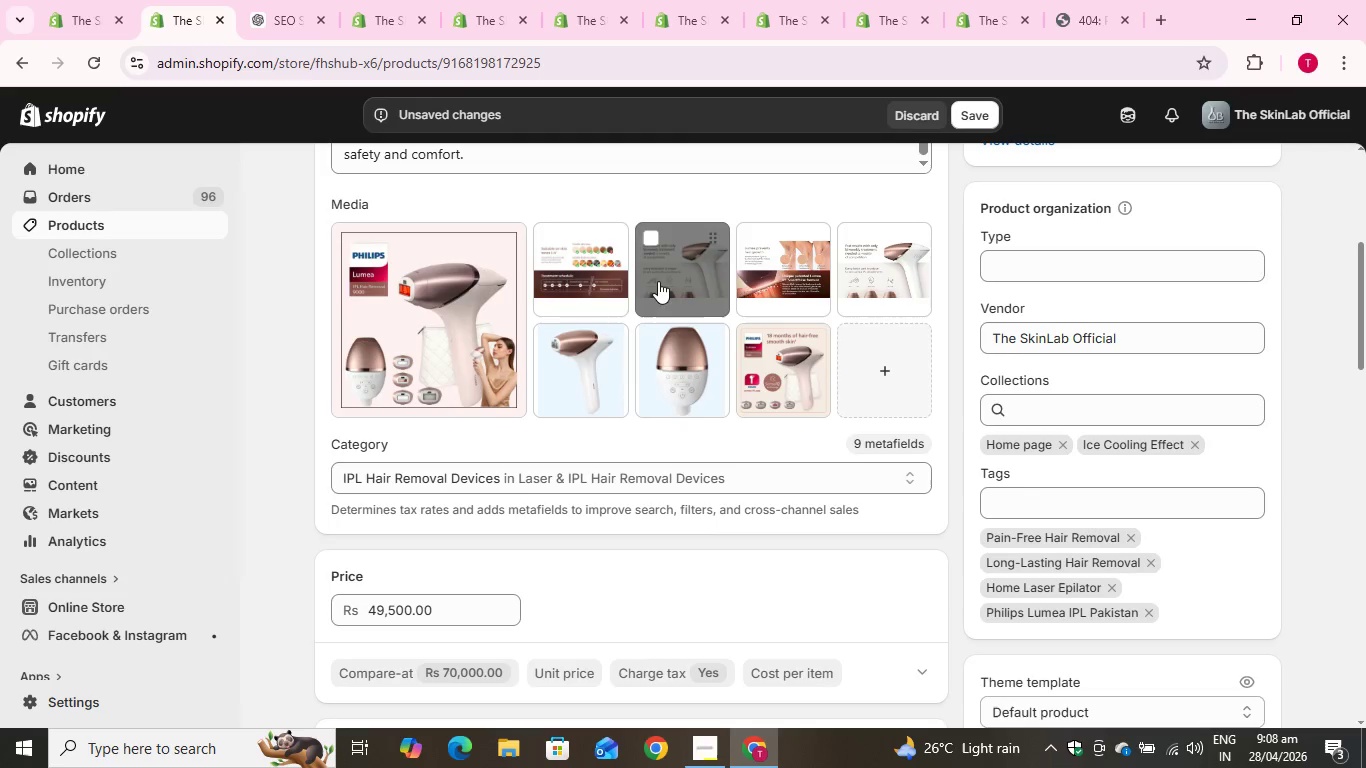 
left_click([690, 280])
 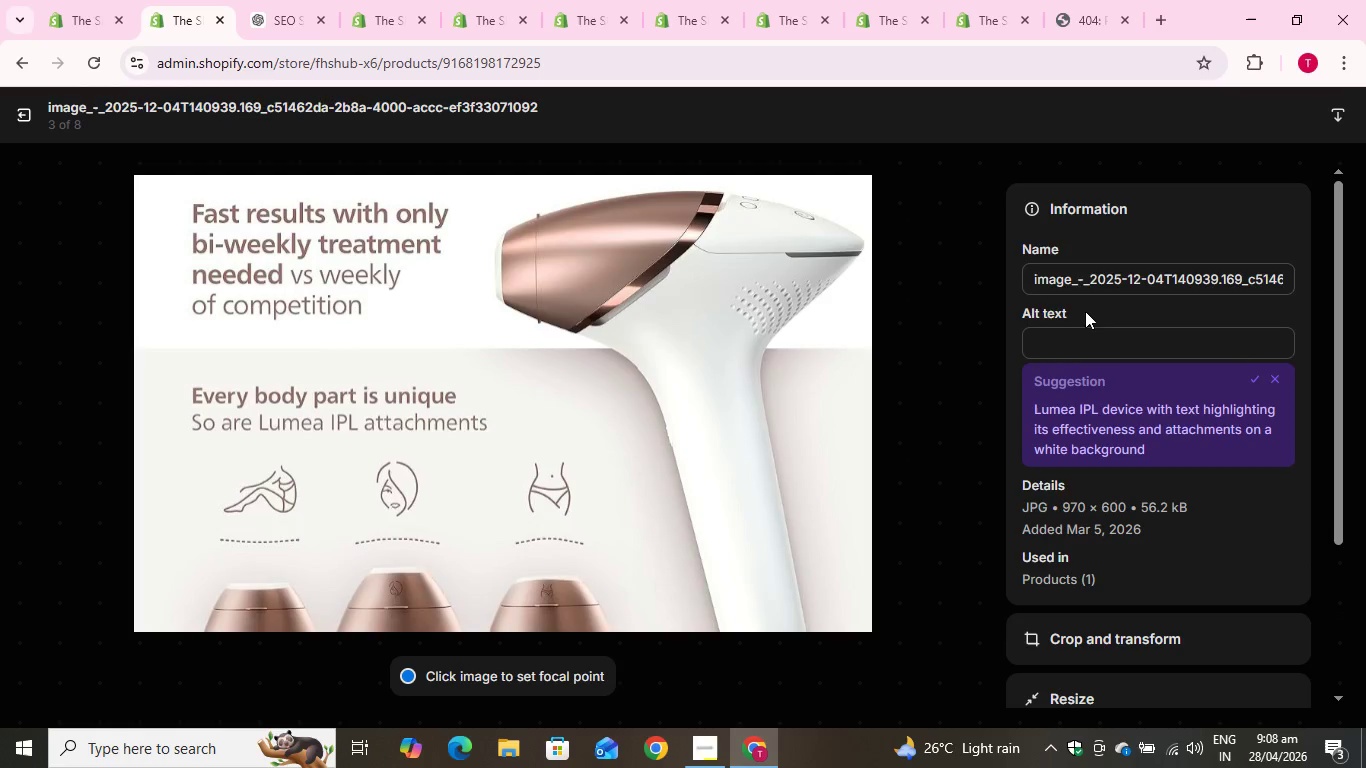 
left_click([1080, 349])
 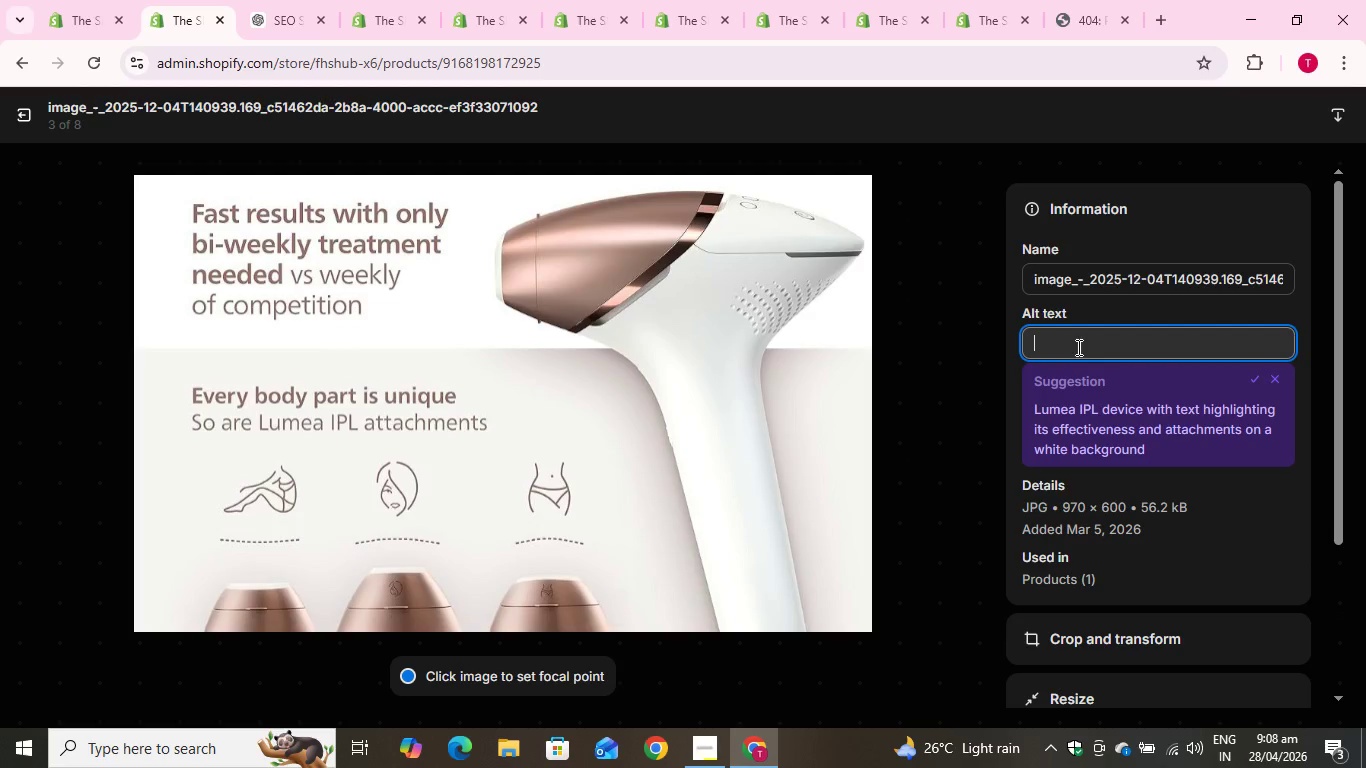 
key(Control+V)
 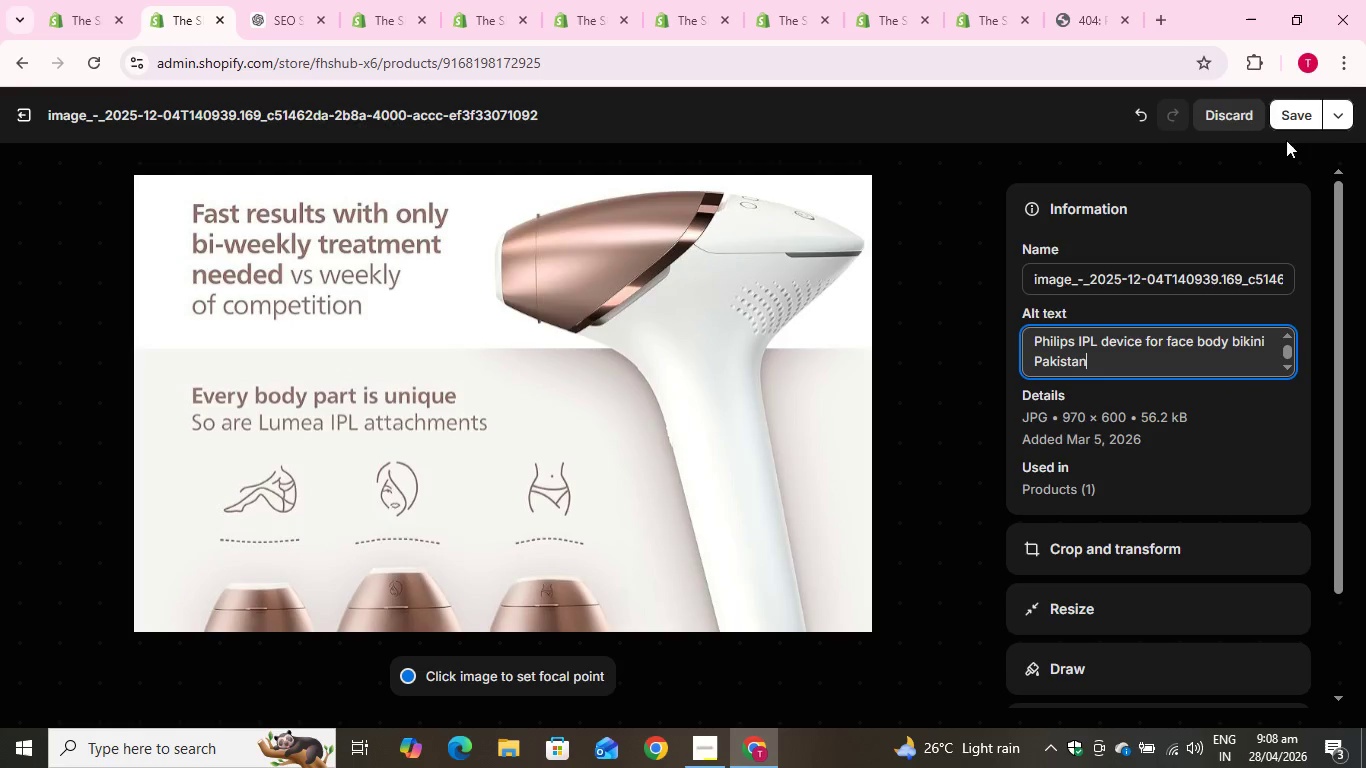 
left_click([1295, 111])
 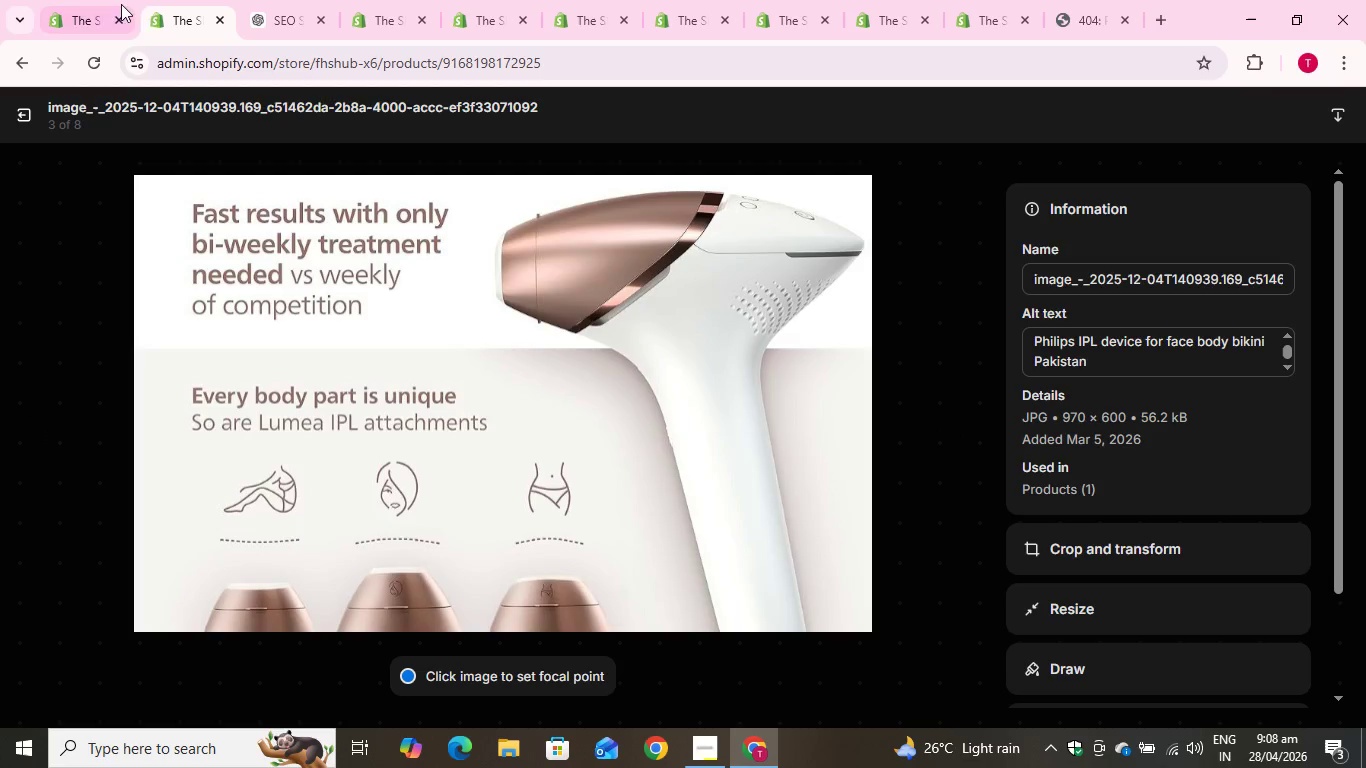 
left_click([271, 3])
 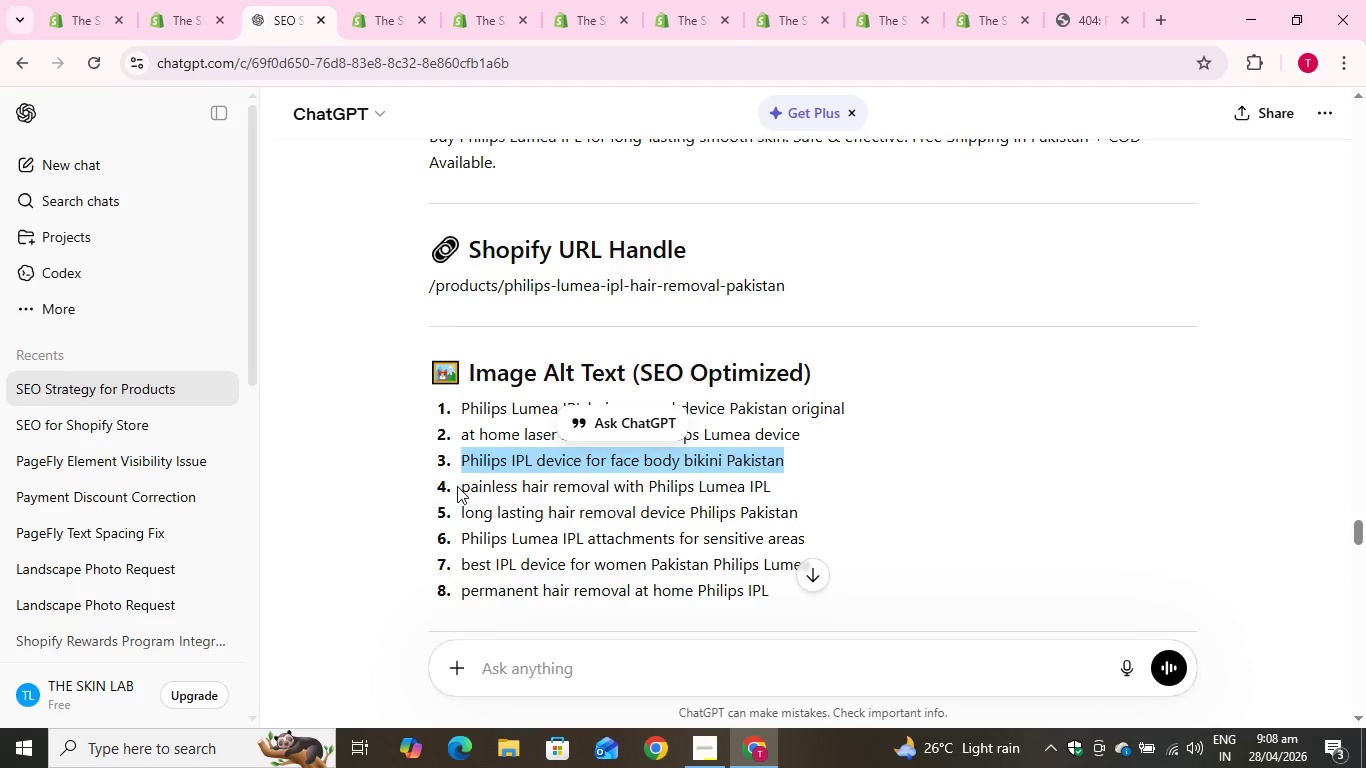 
left_click_drag(start_coordinate=[462, 486], to_coordinate=[809, 490])
 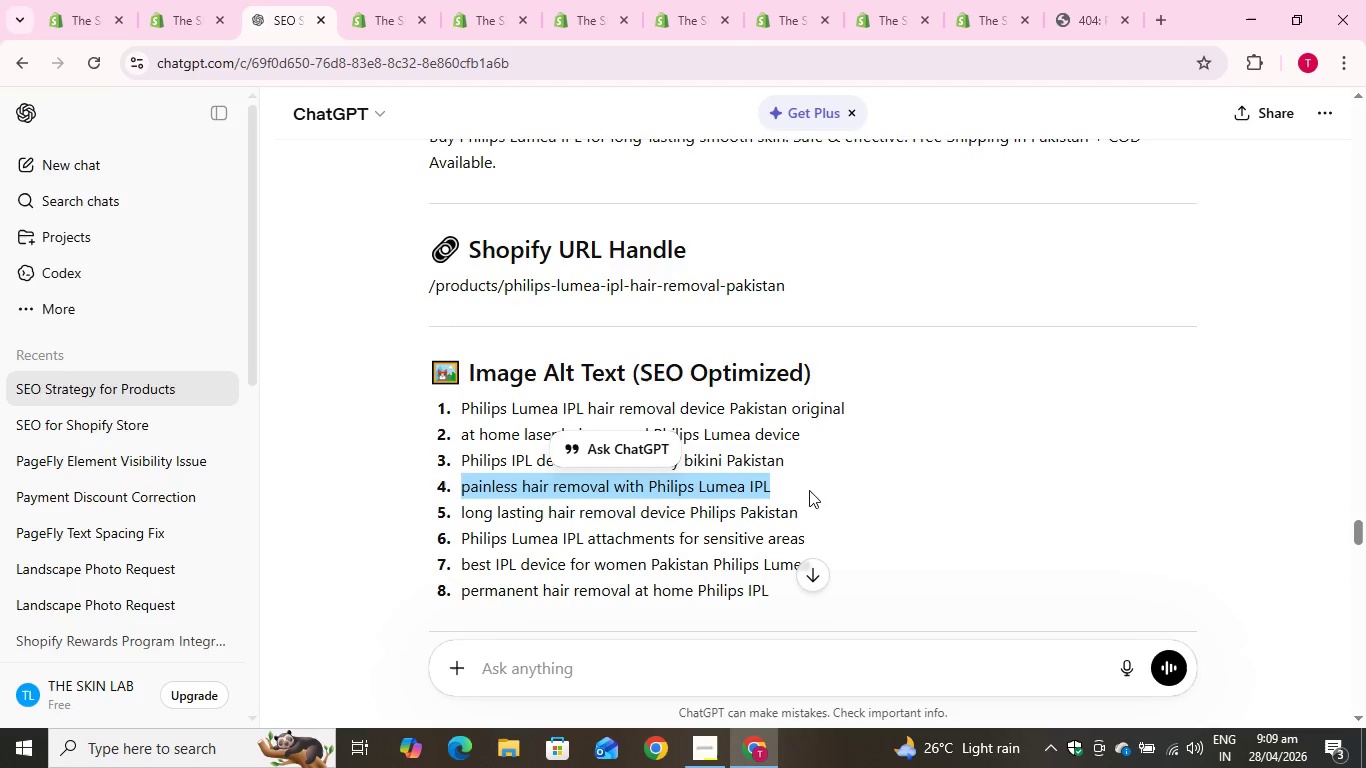 
key(Control+C)
 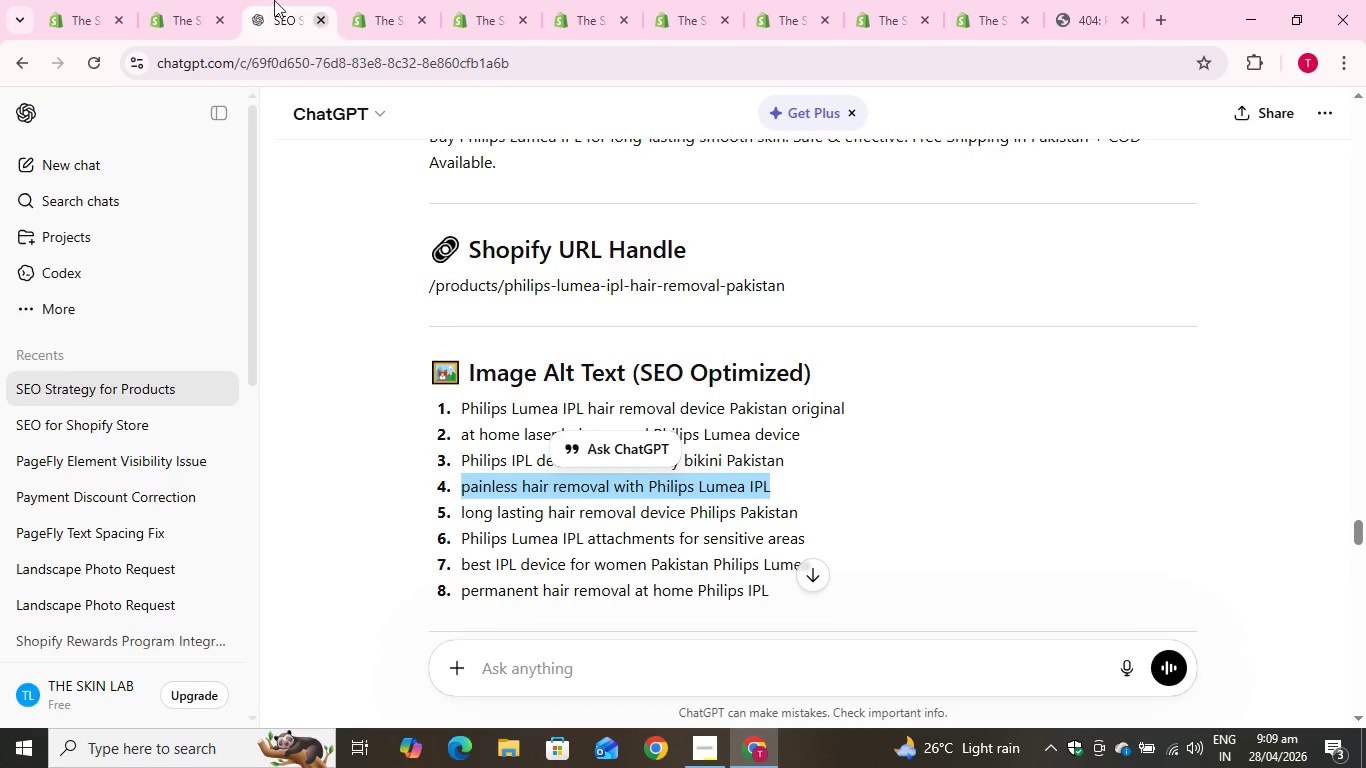 
key(Control+C)
 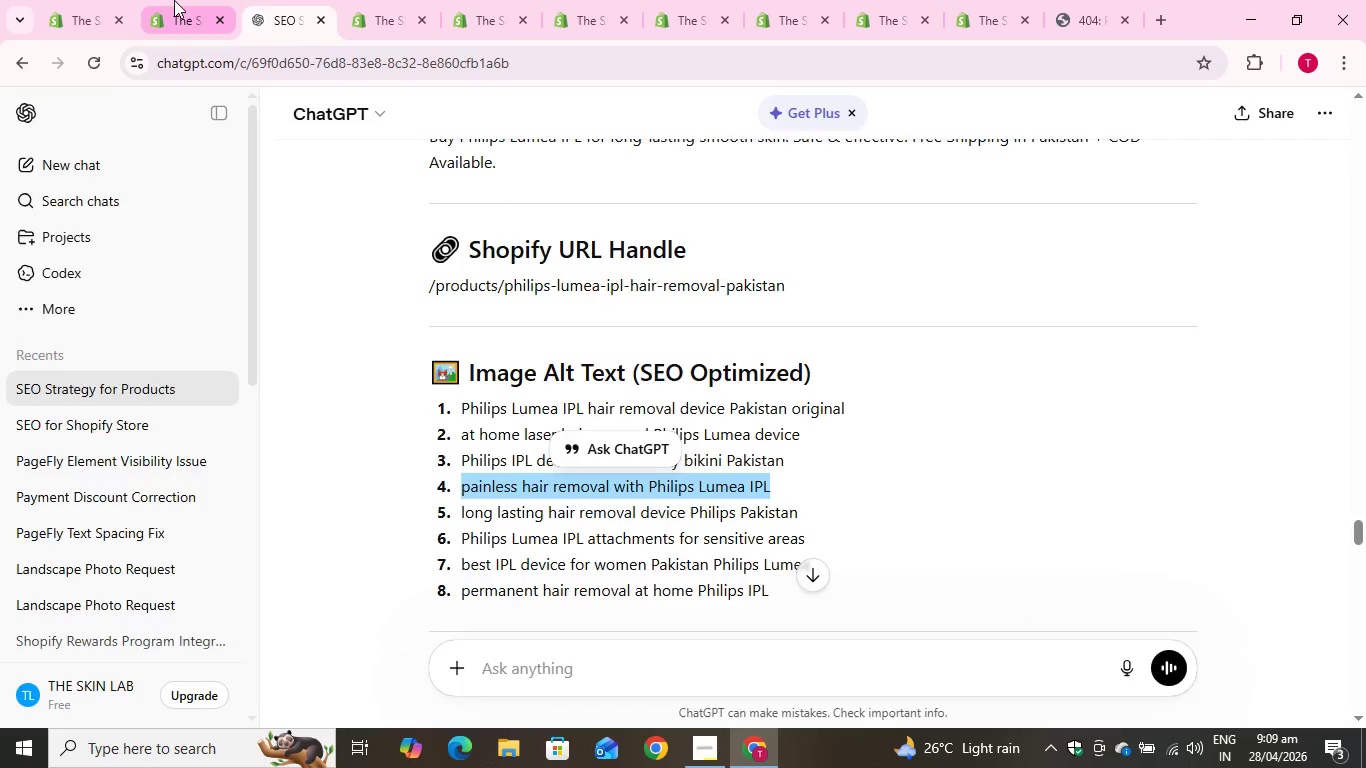 
left_click([174, 0])
 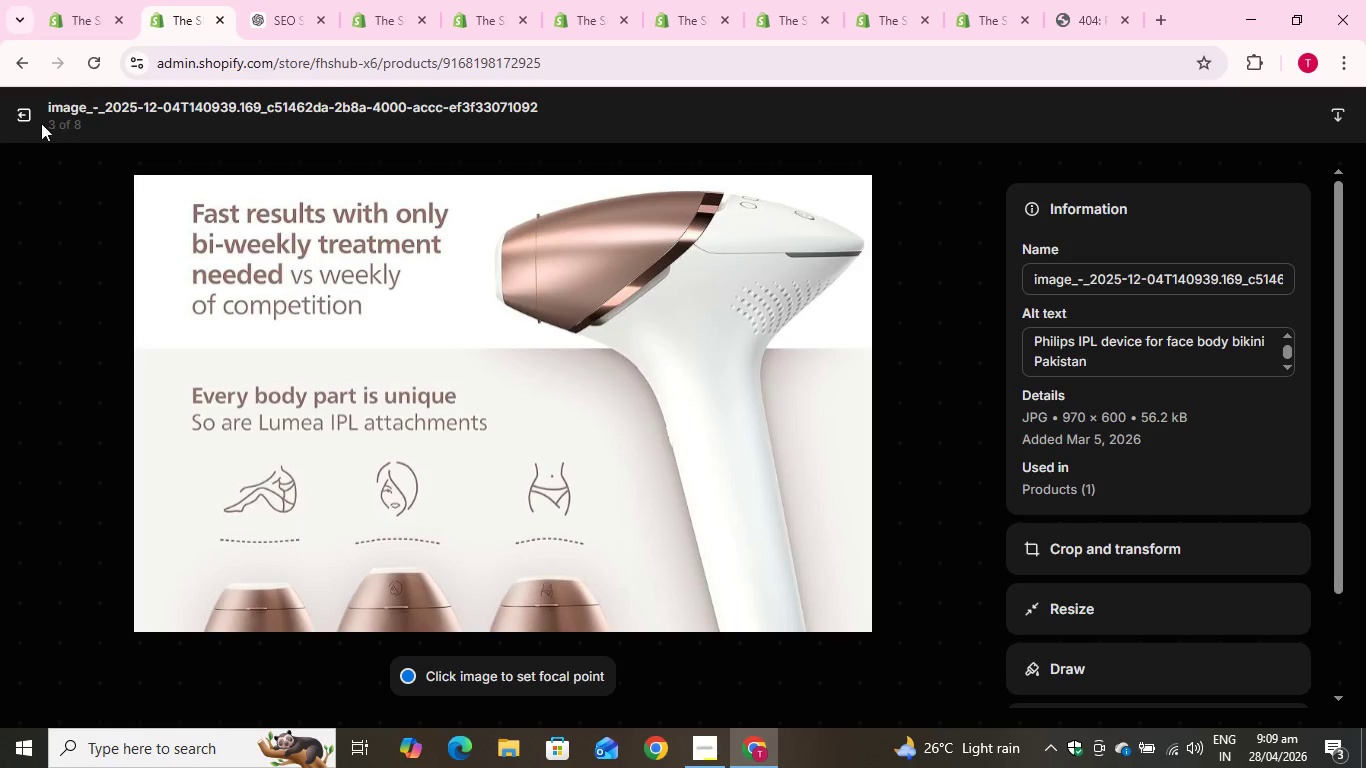 
left_click([18, 105])
 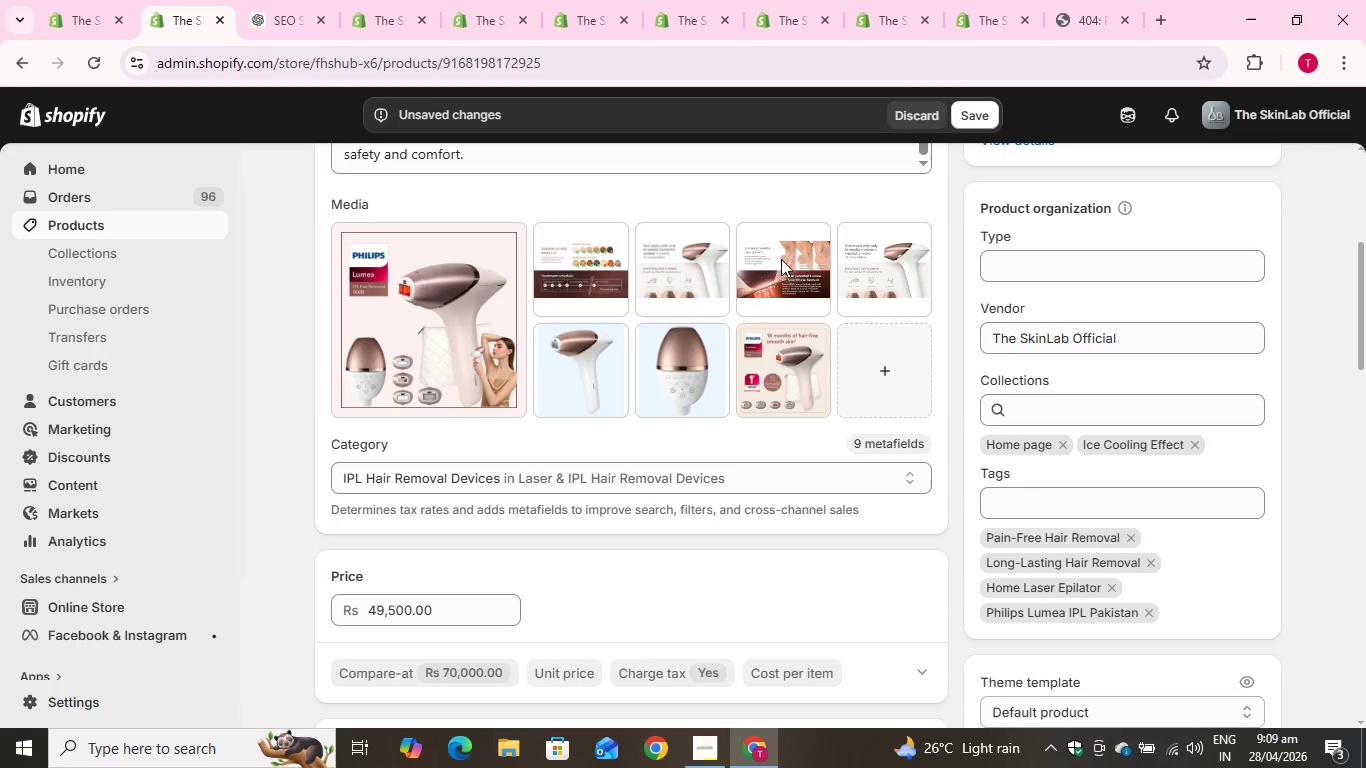 
left_click([803, 294])
 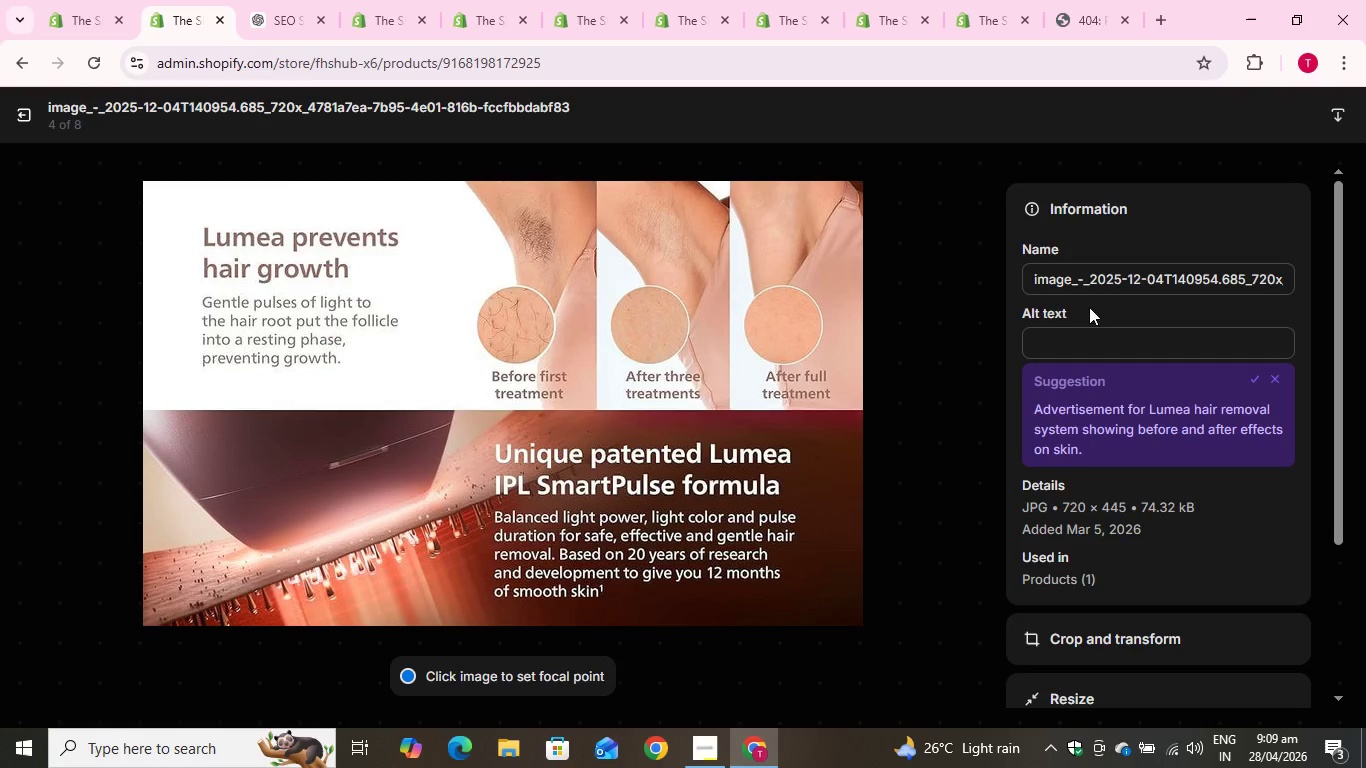 
left_click([1083, 346])
 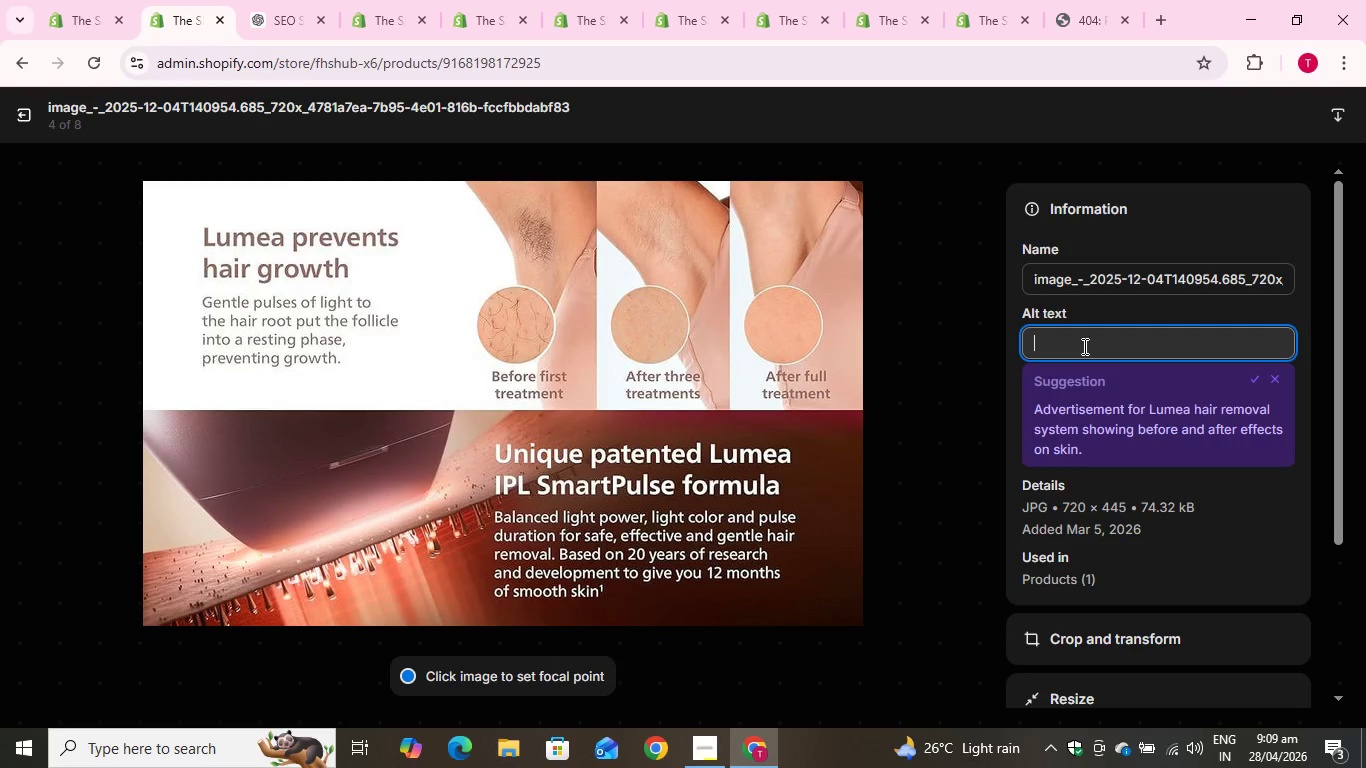 
key(Control+V)
 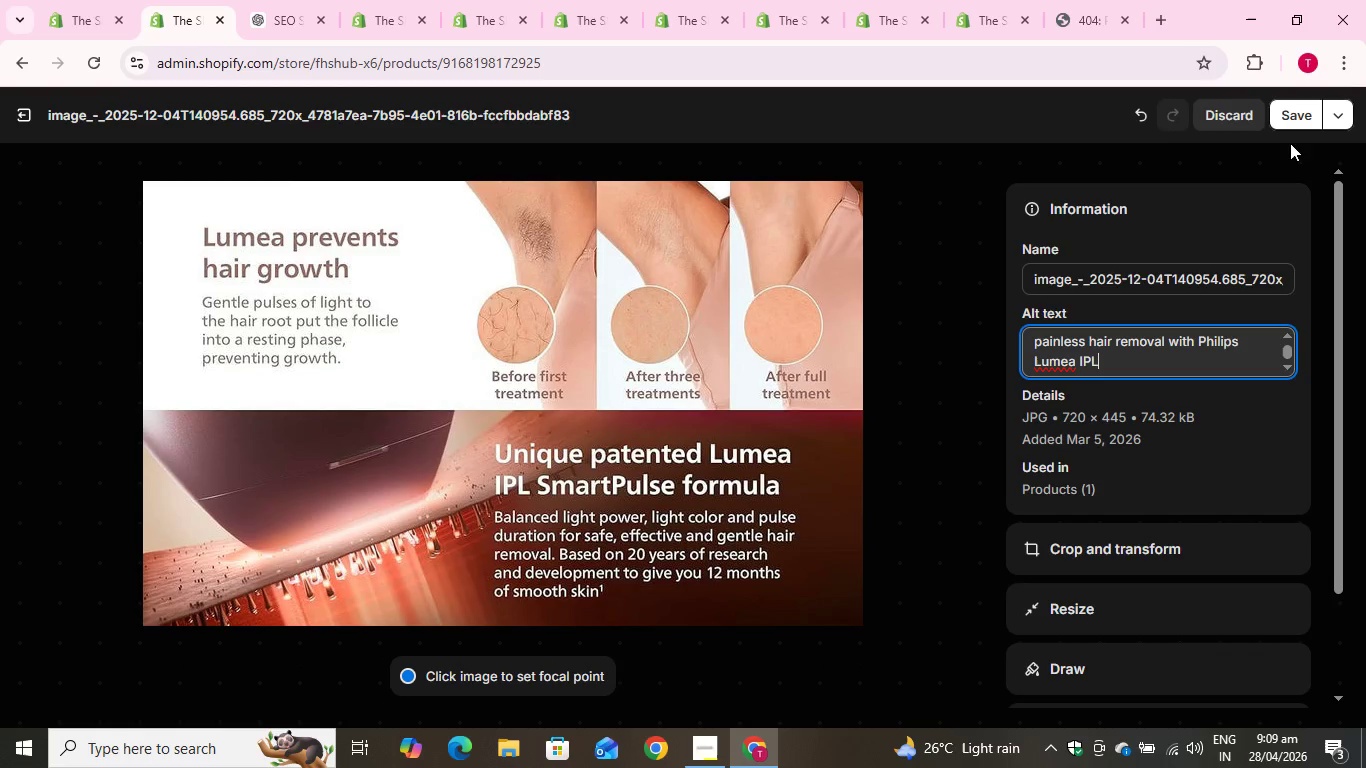 
left_click([1297, 120])
 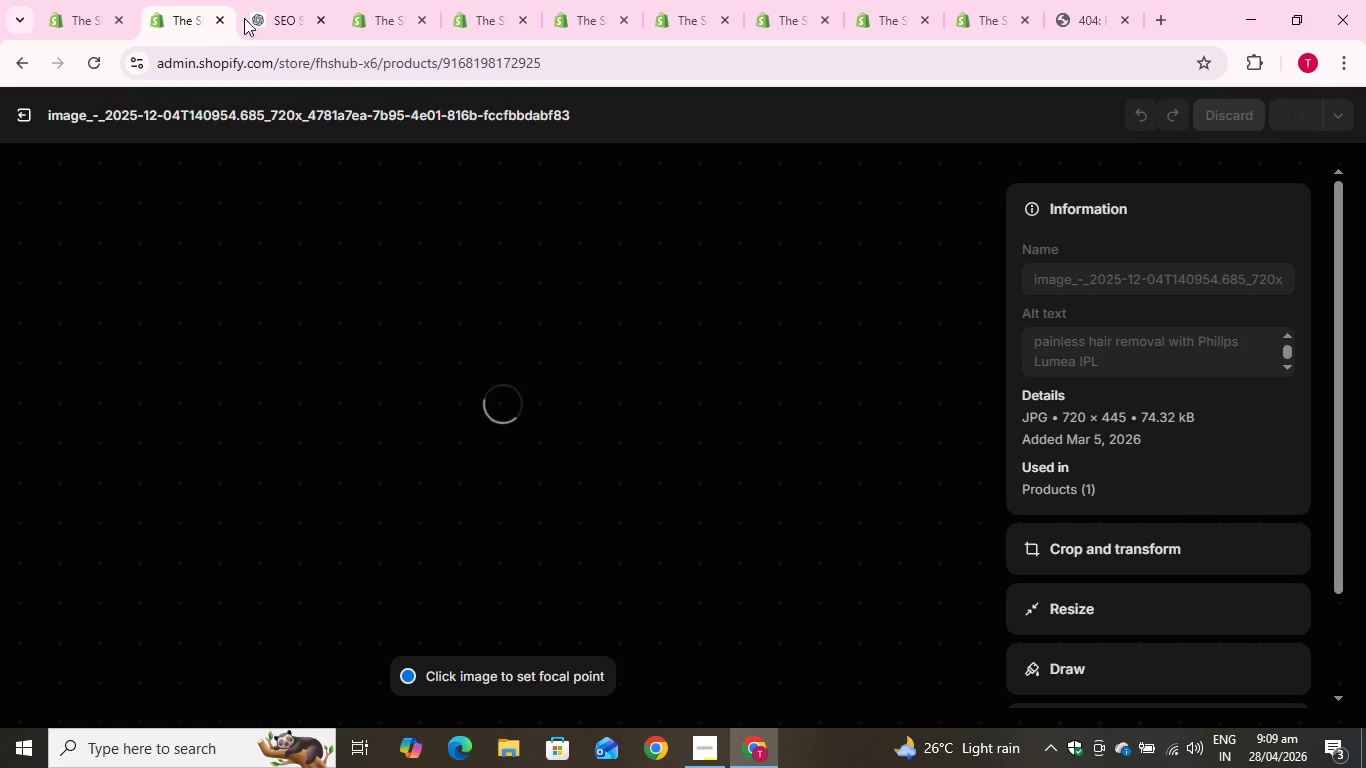 
left_click([262, 24])
 